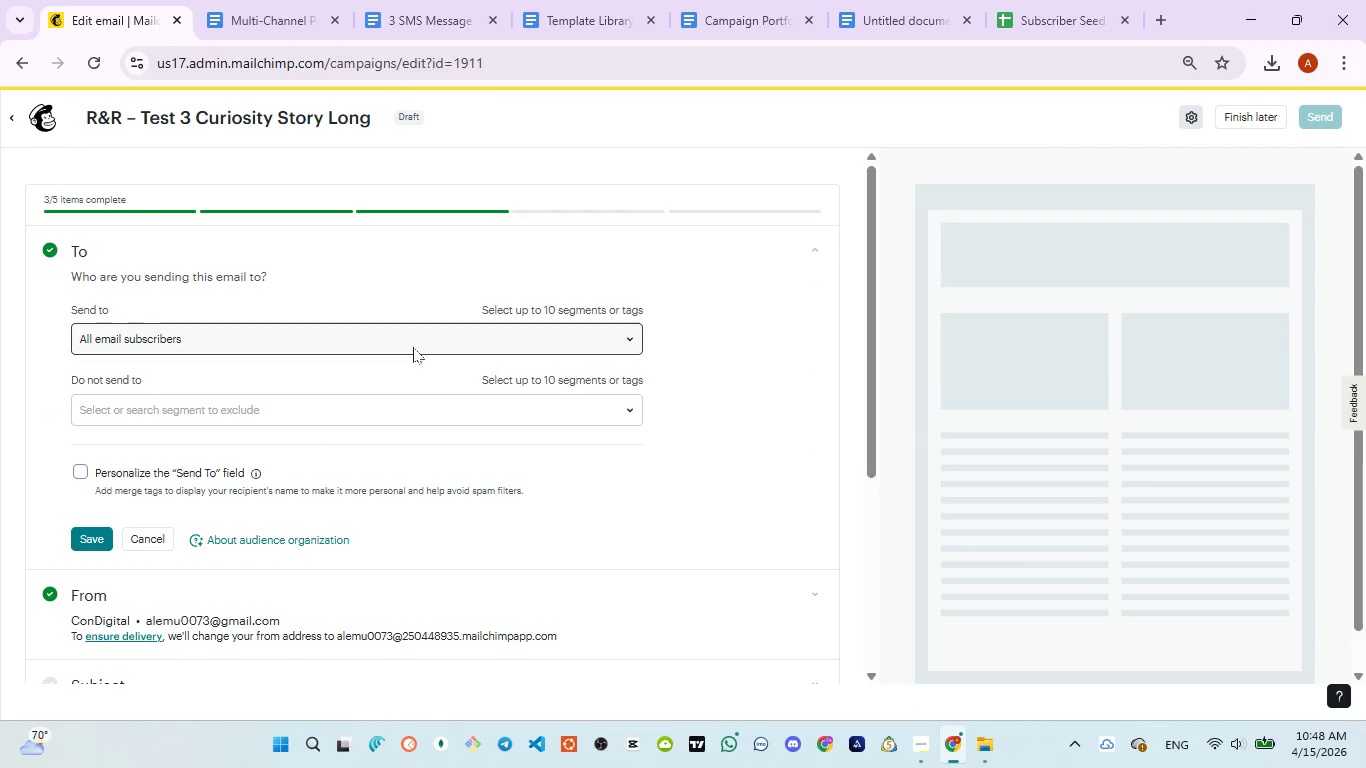 
left_click([413, 347])
 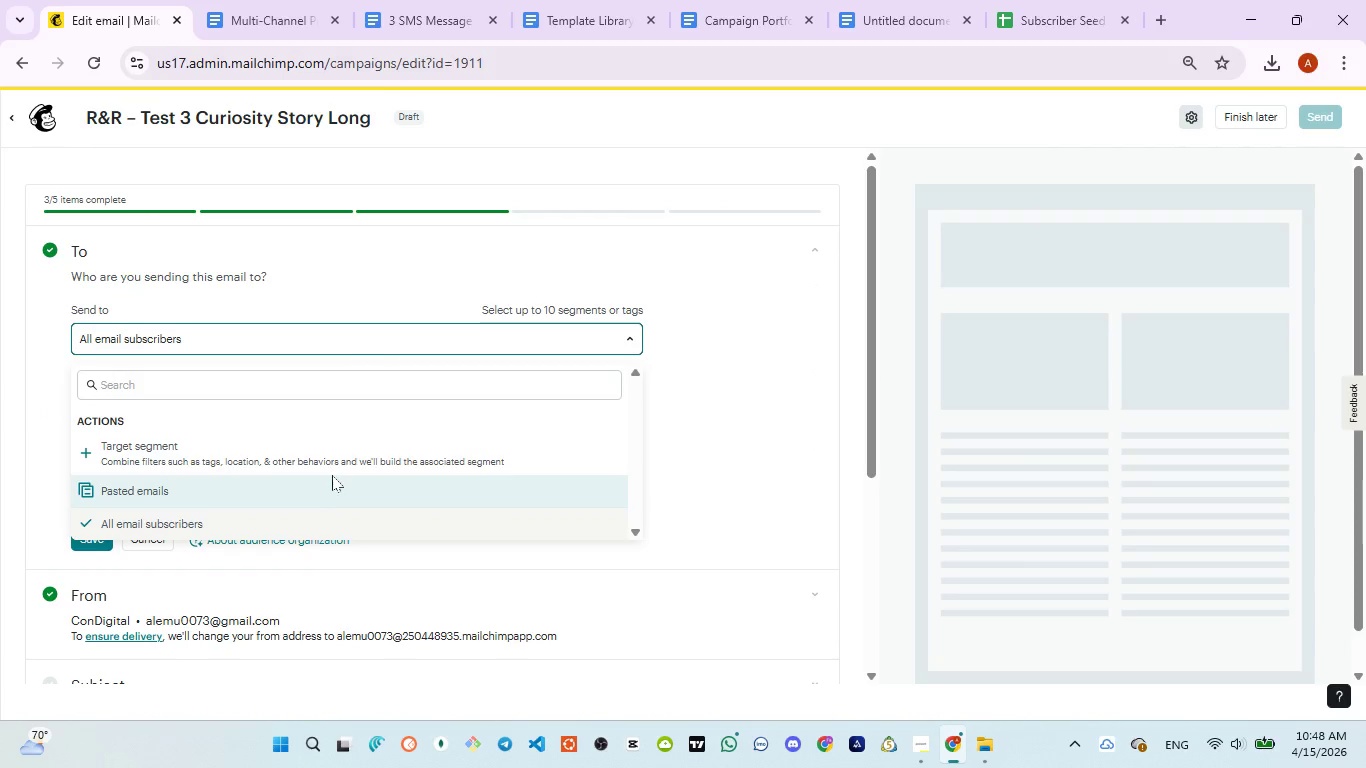 
left_click([340, 458])
 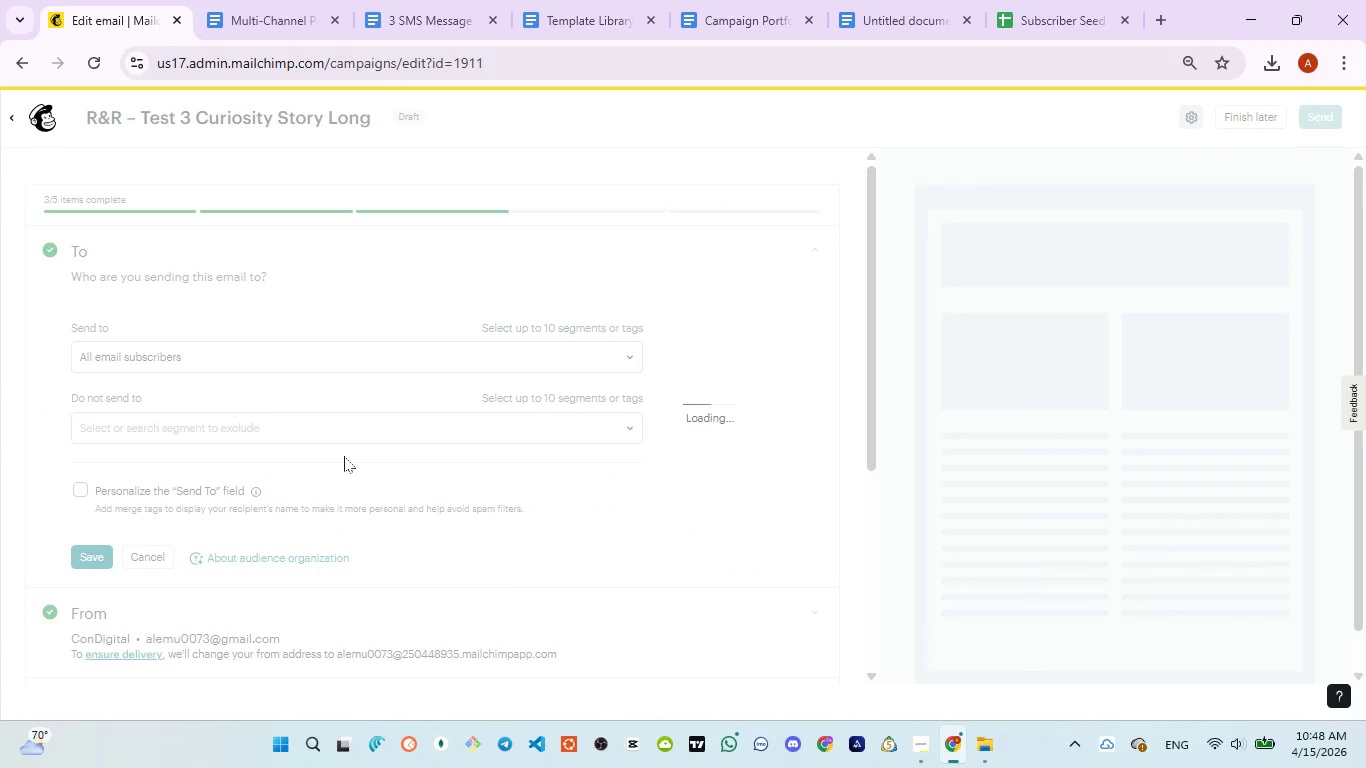 
mouse_move([375, 411])
 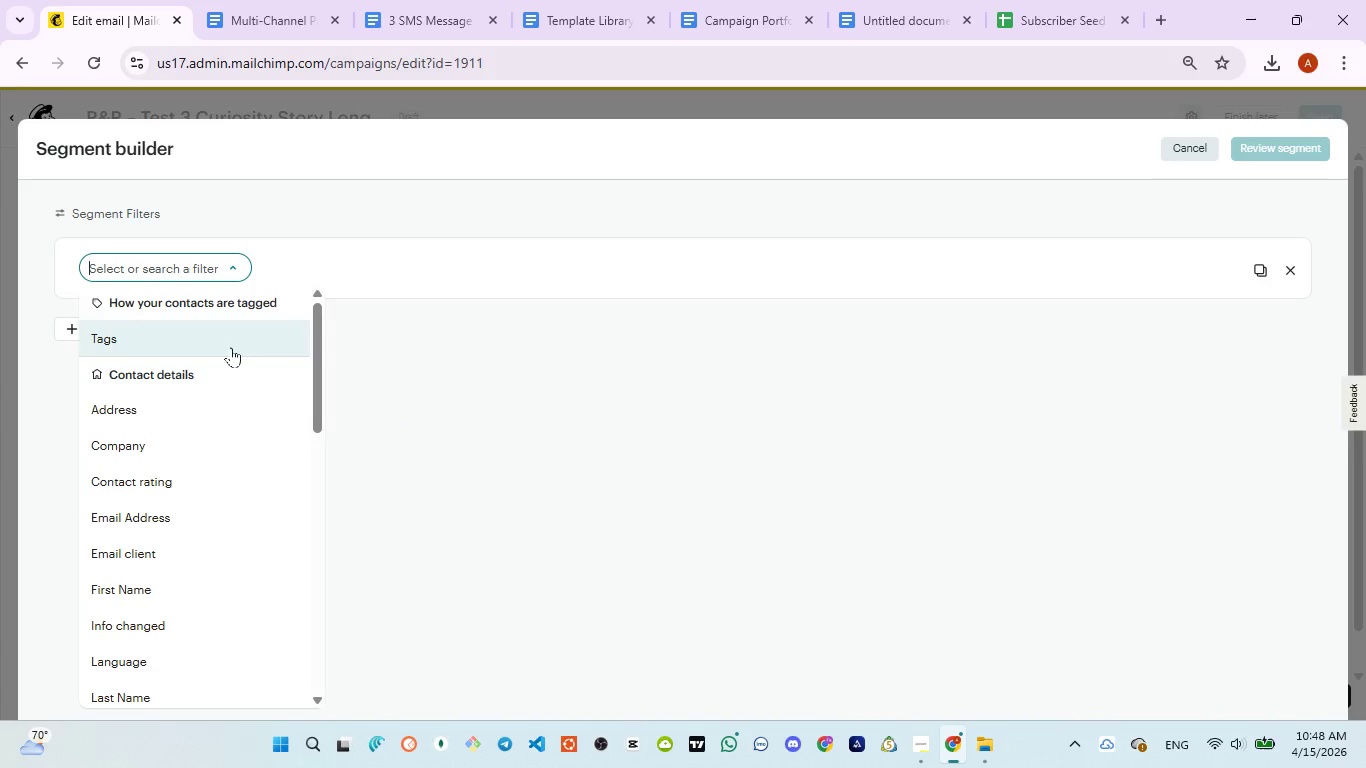 
left_click([231, 347])
 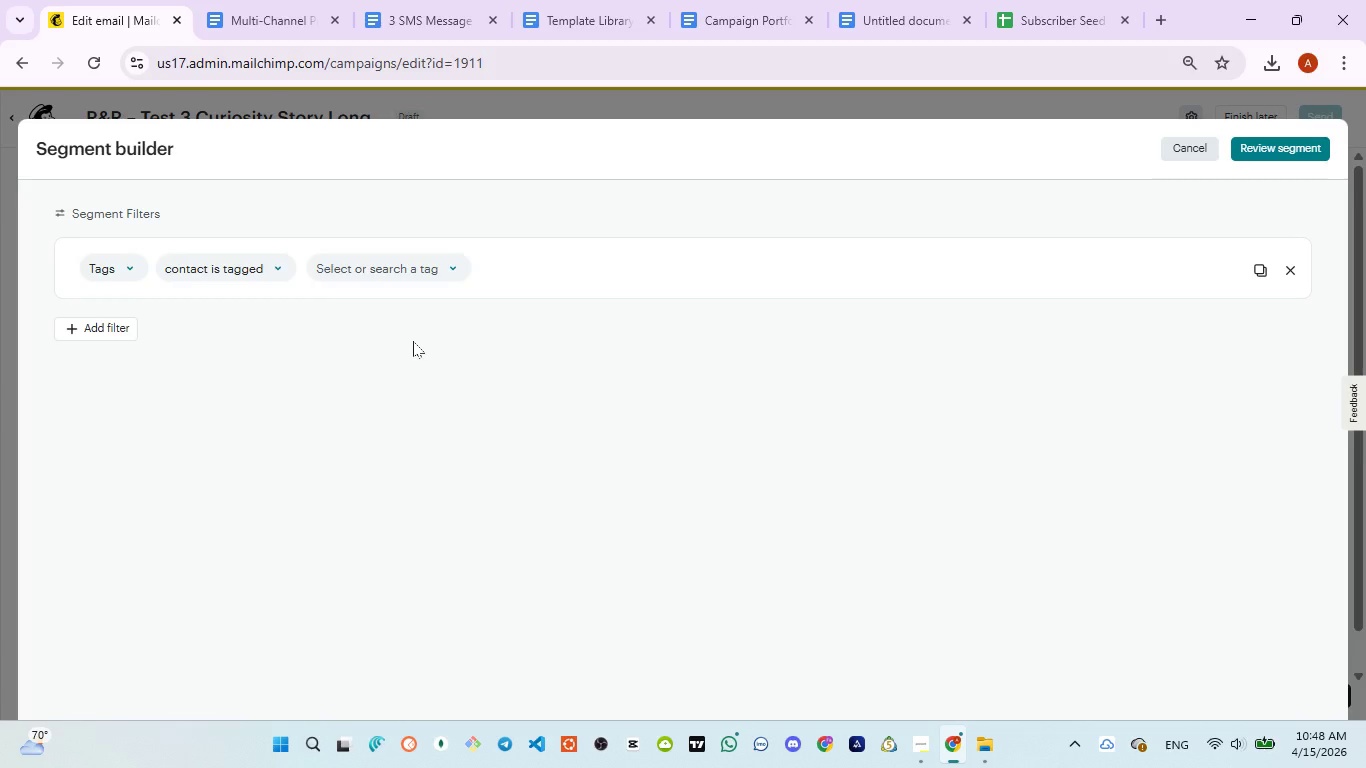 
wait(8.75)
 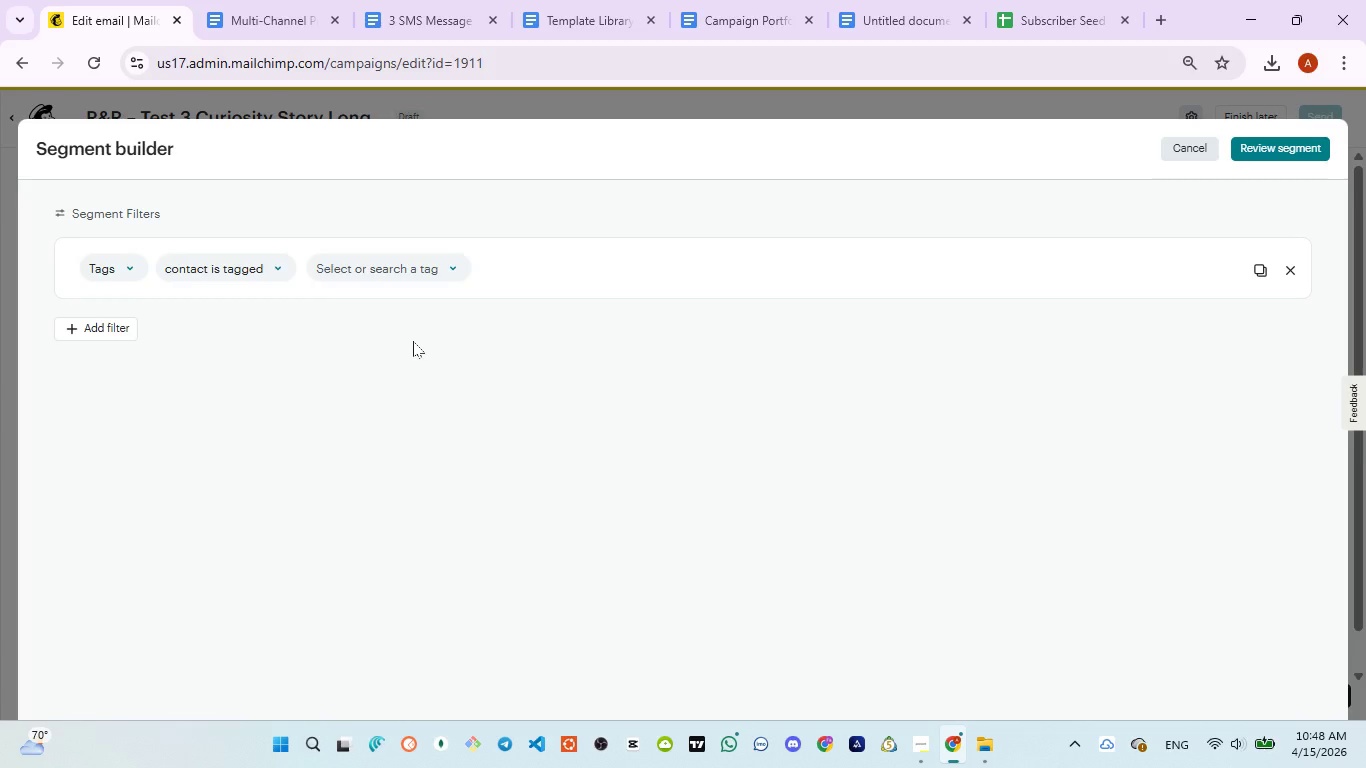 
left_click([416, 294])
 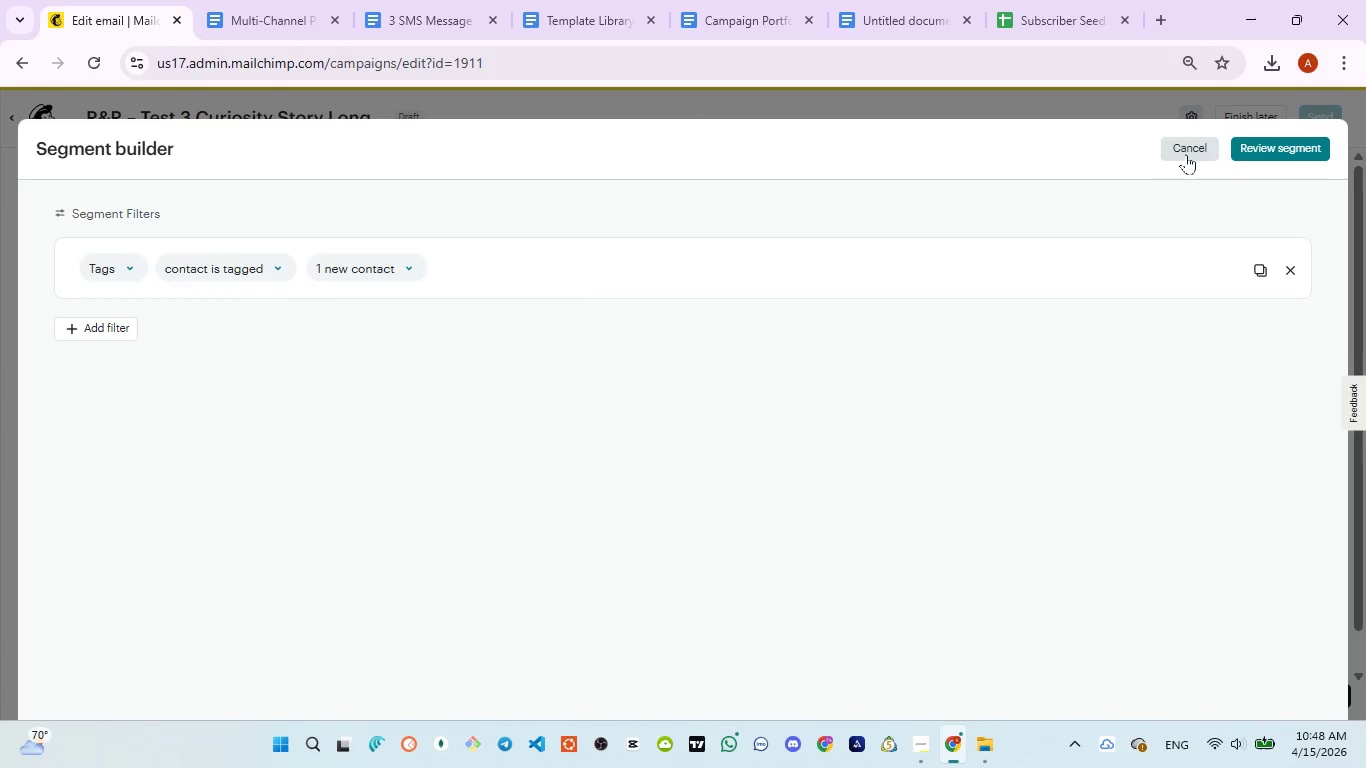 
left_click([1261, 145])
 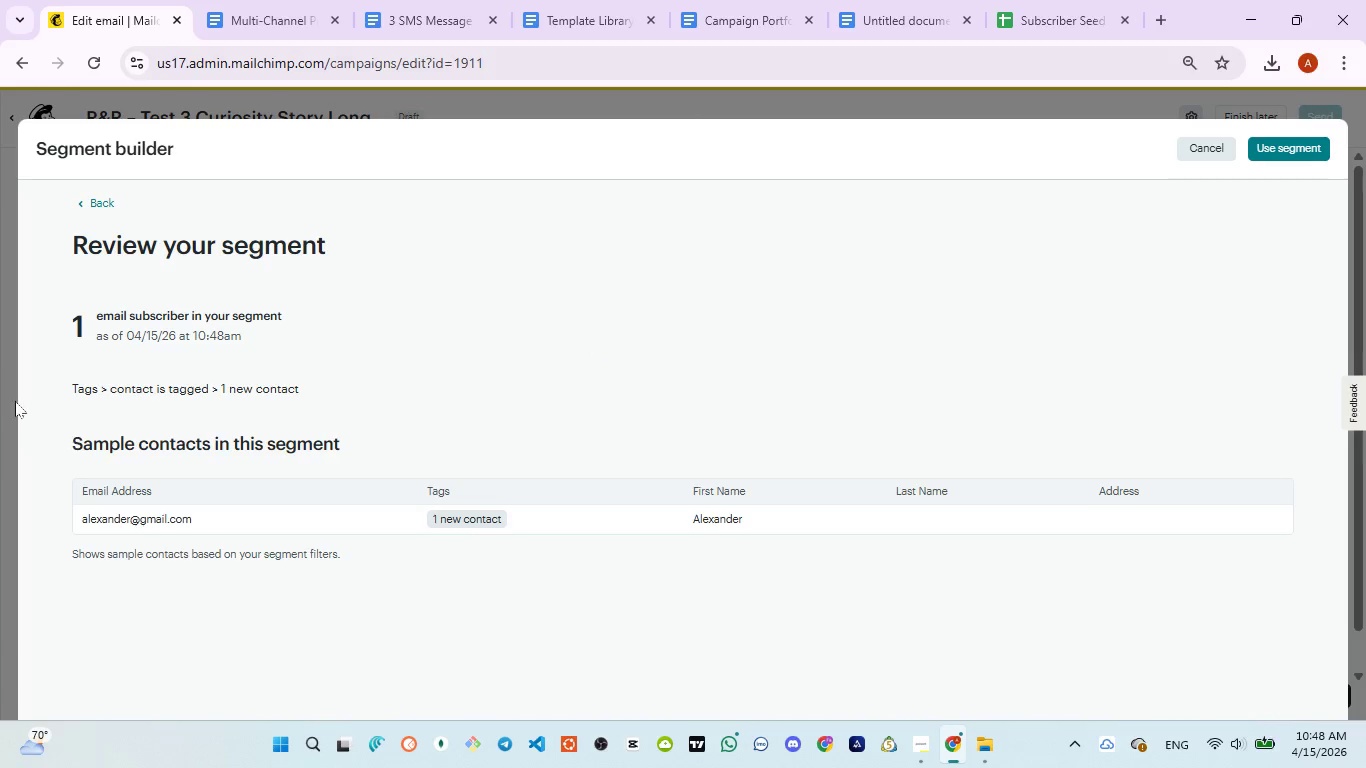 
left_click_drag(start_coordinate=[63, 231], to_coordinate=[655, 598])
 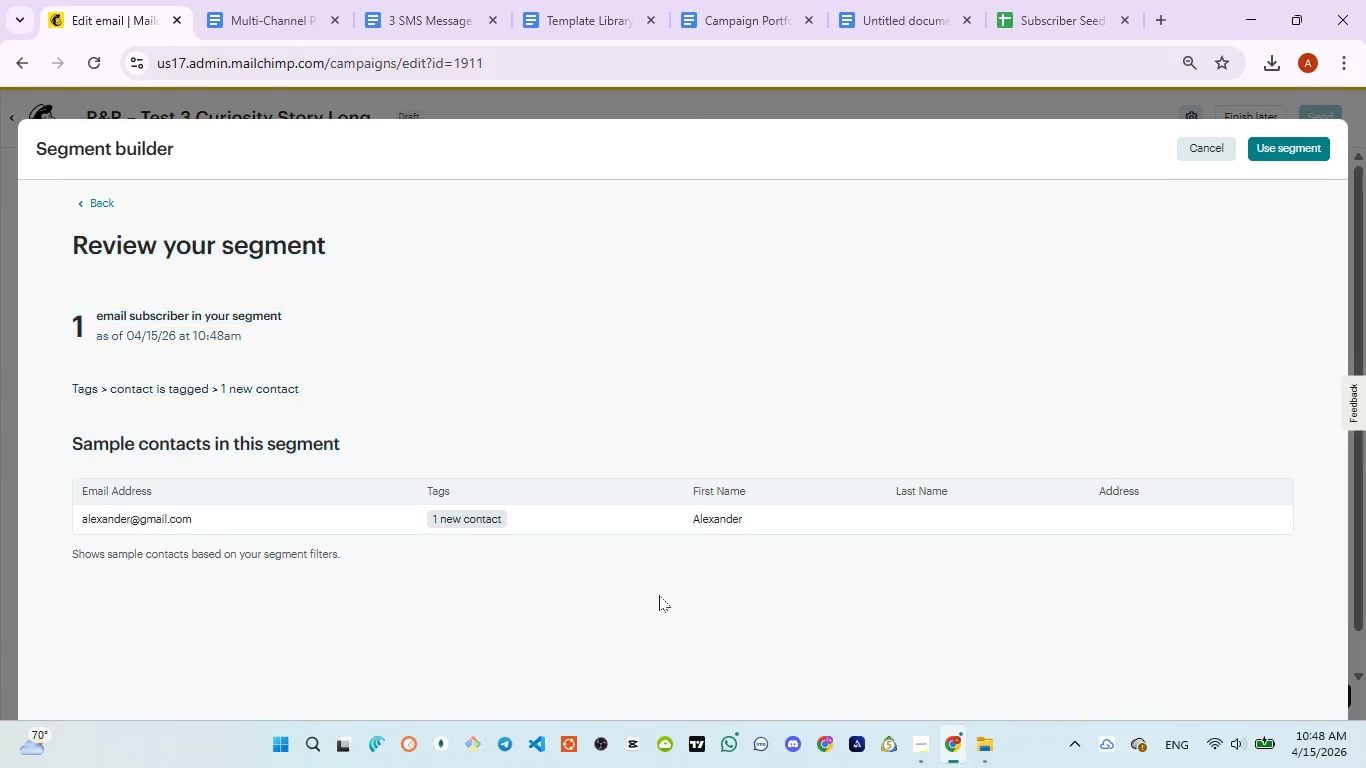 
left_click([655, 598])
 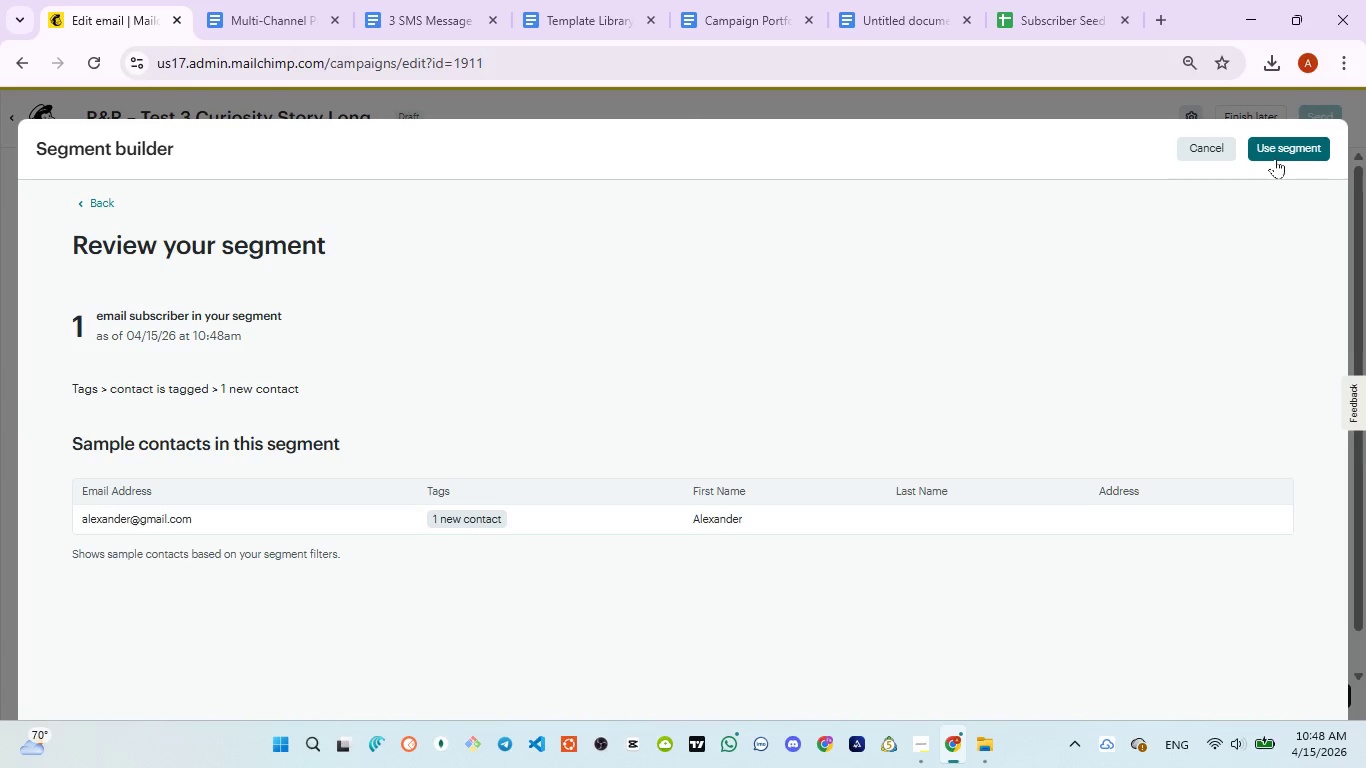 
left_click([1275, 158])
 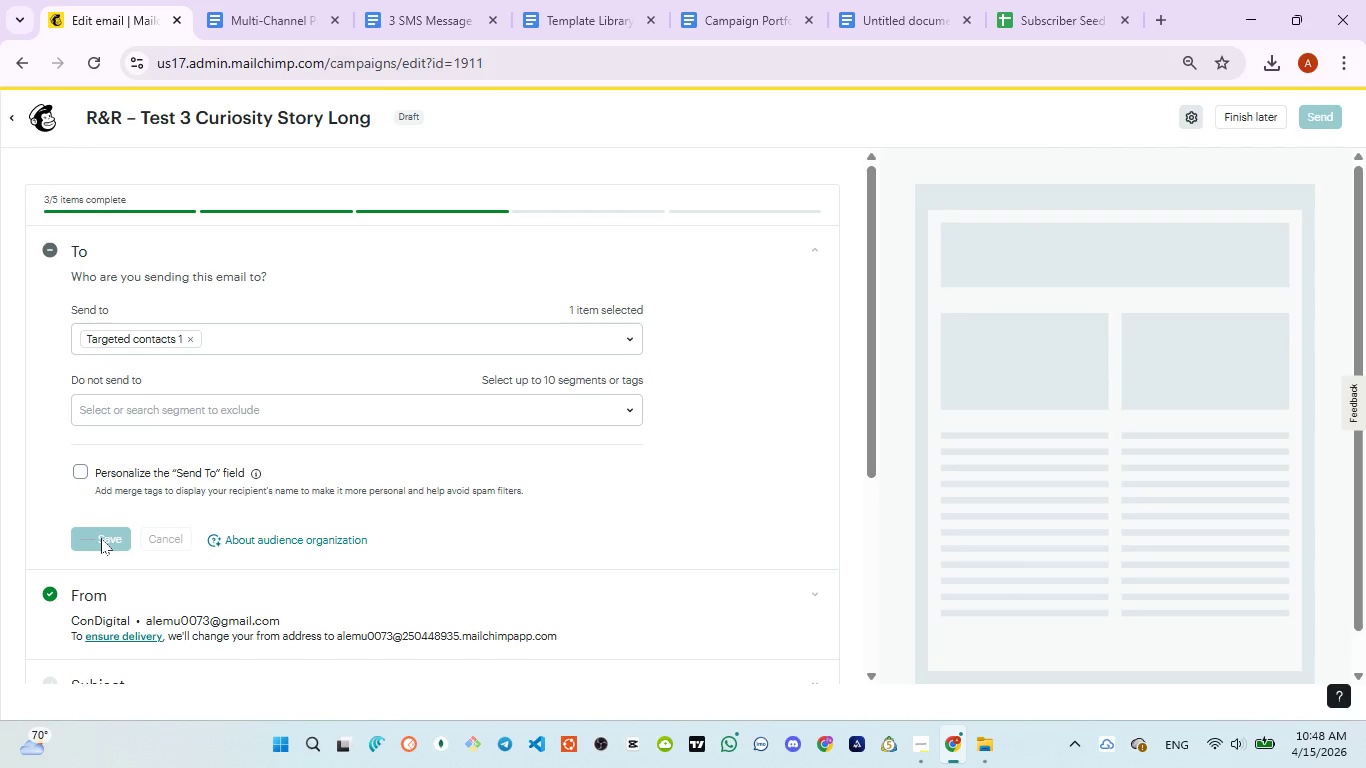 
wait(6.58)
 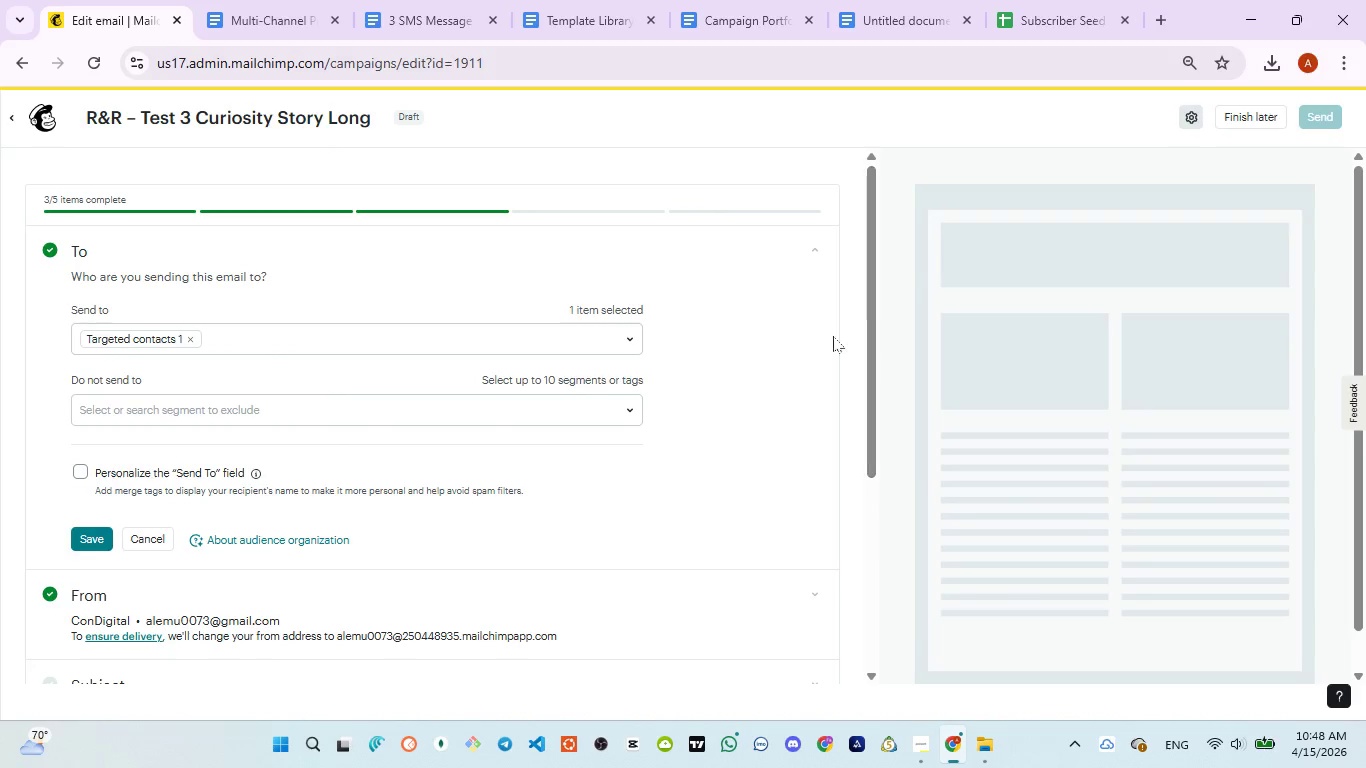 
scroll: coordinate [382, 346], scroll_direction: down, amount: 1.0
 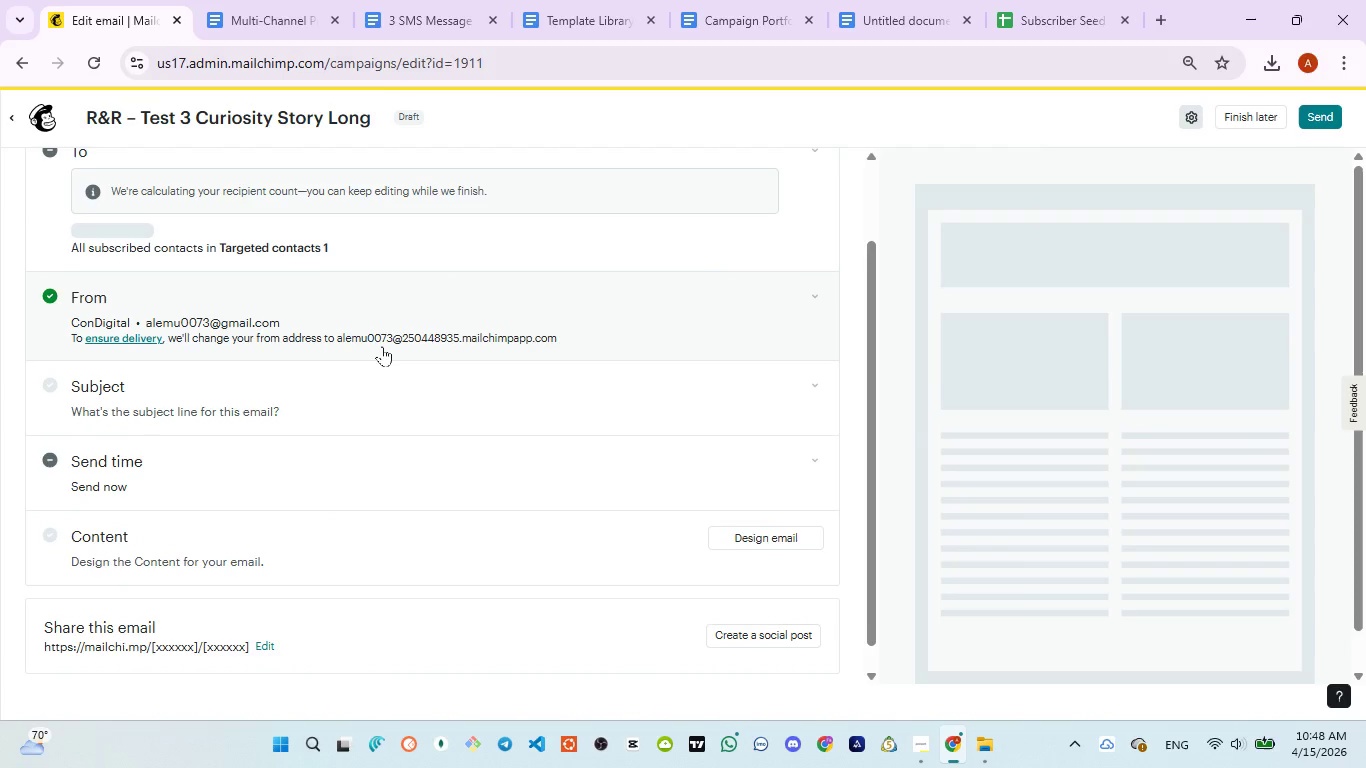 
scroll: coordinate [382, 346], scroll_direction: up, amount: 1.0
 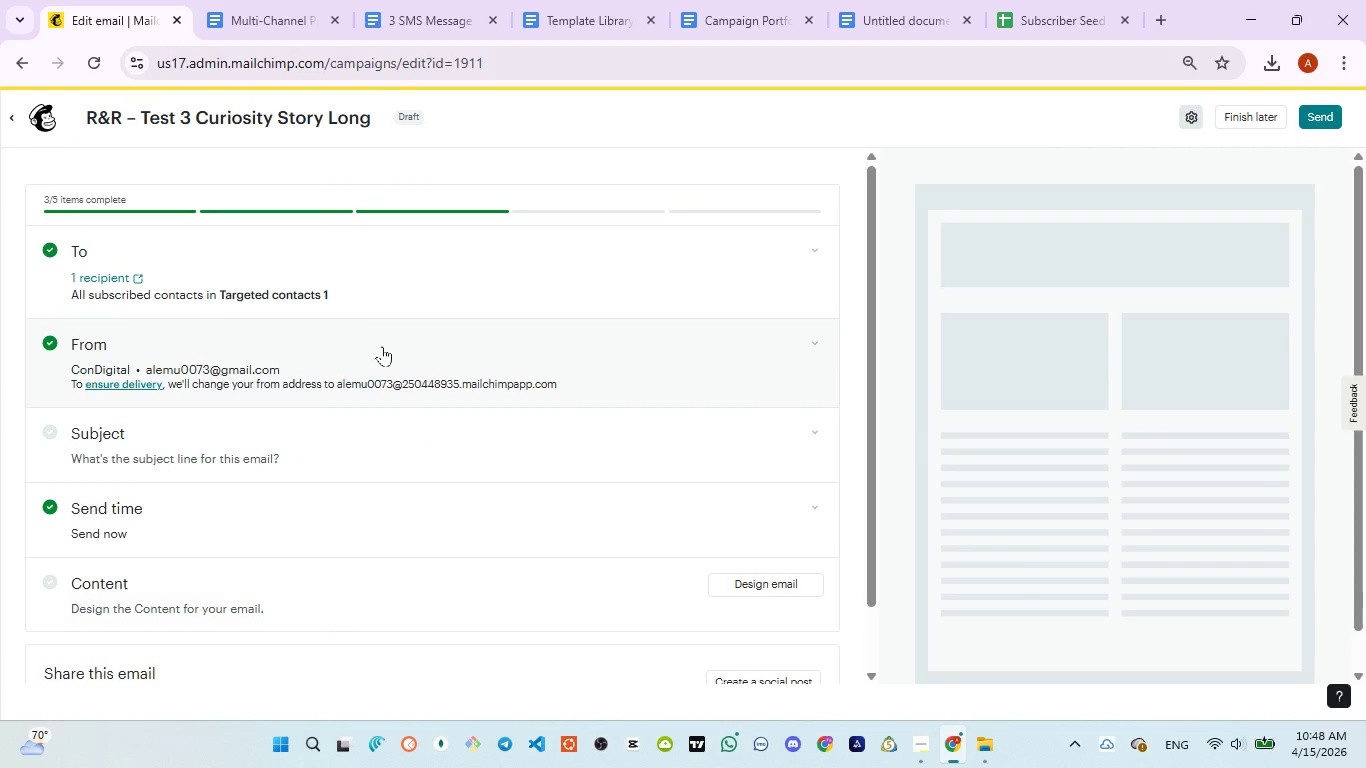 
scroll: coordinate [380, 356], scroll_direction: down, amount: 2.0
 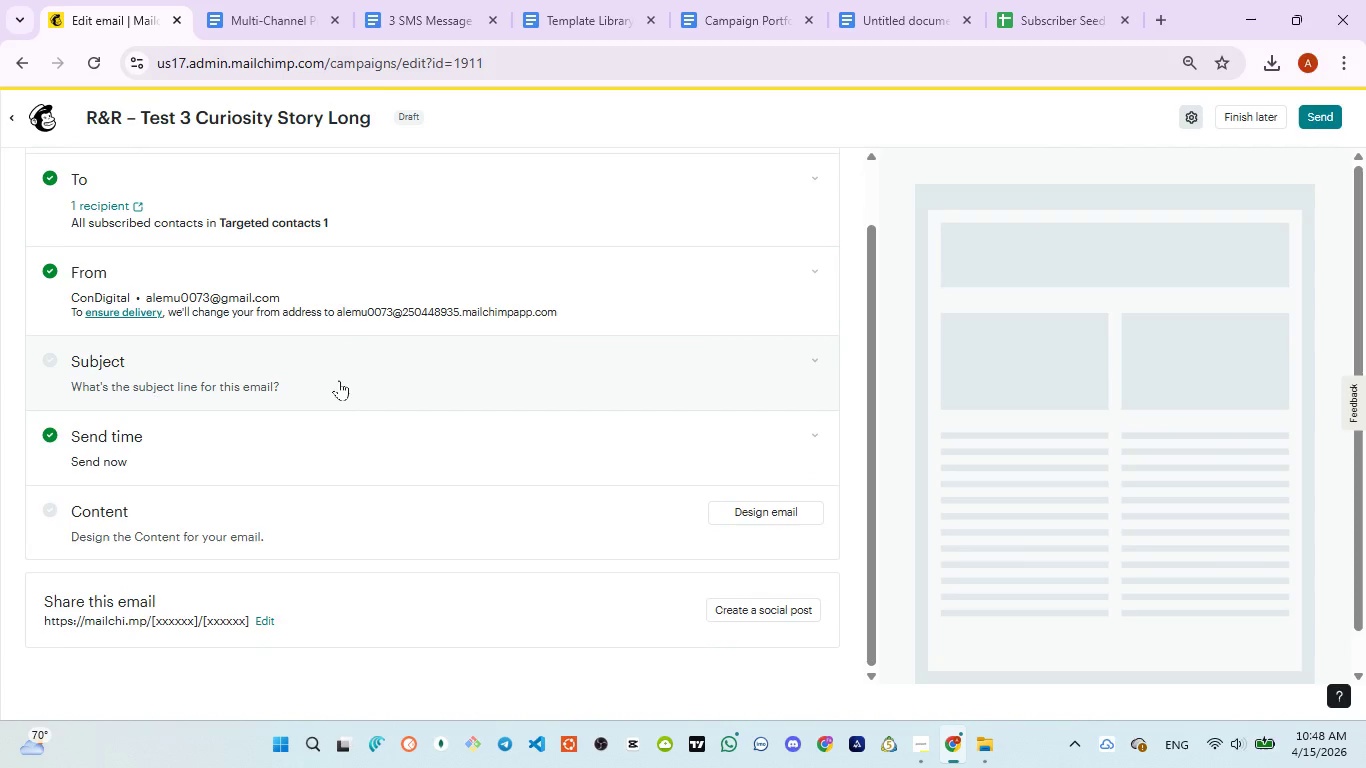 
left_click([339, 380])
 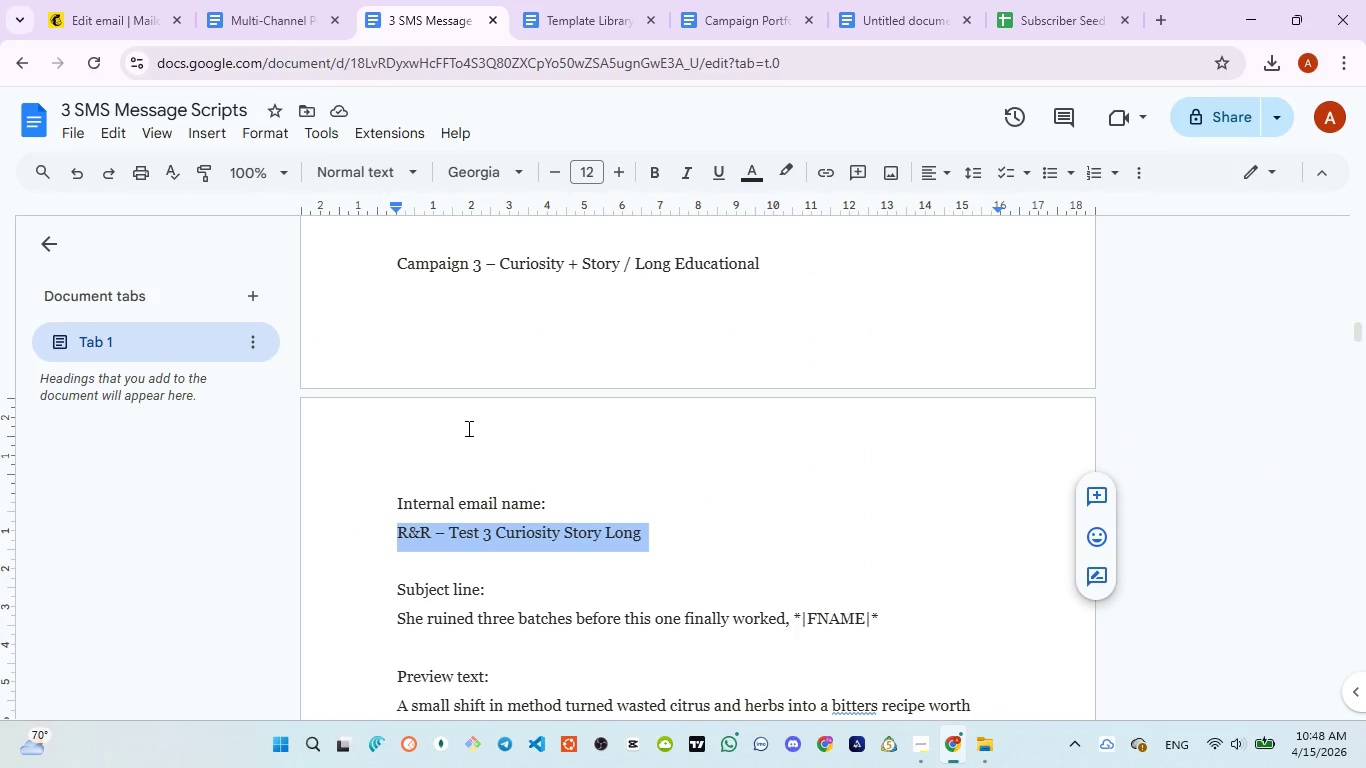 
wait(5.11)
 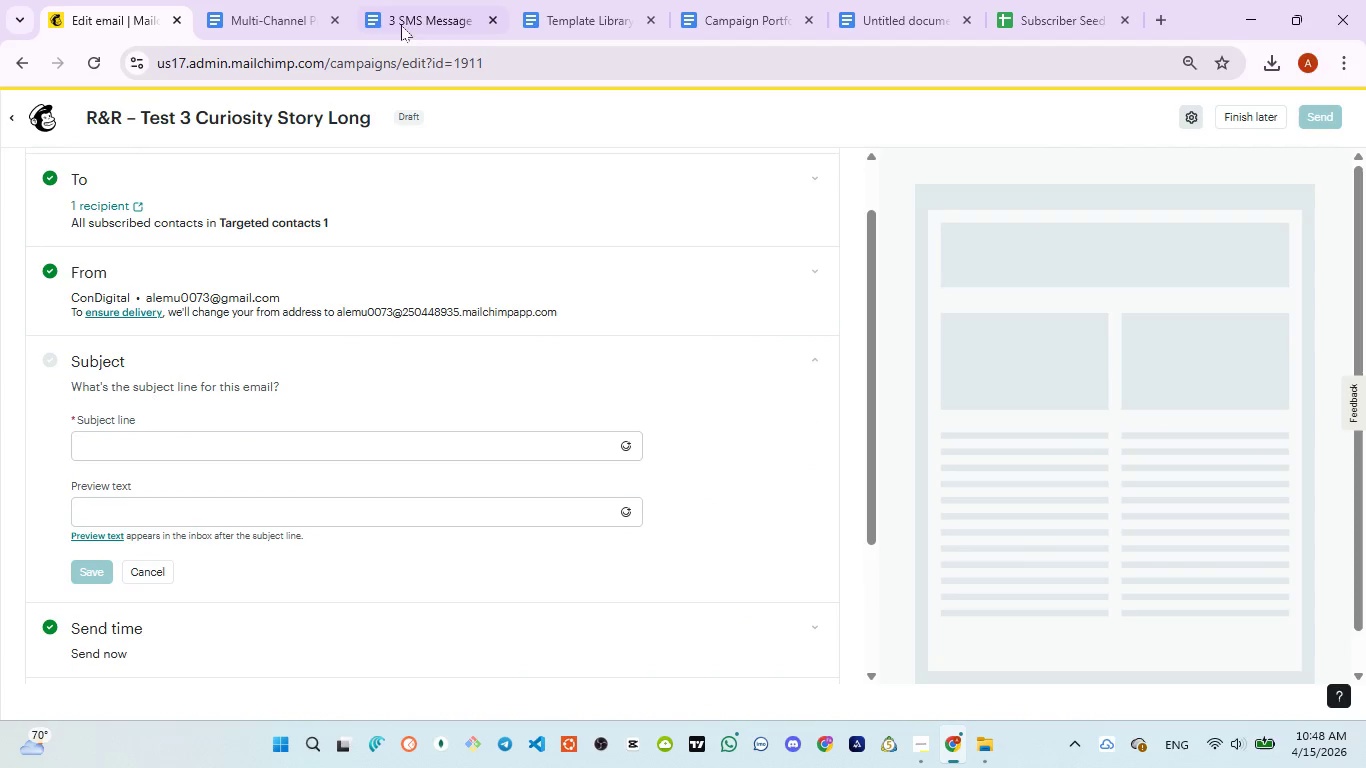 
scroll: coordinate [467, 428], scroll_direction: down, amount: 2.0
 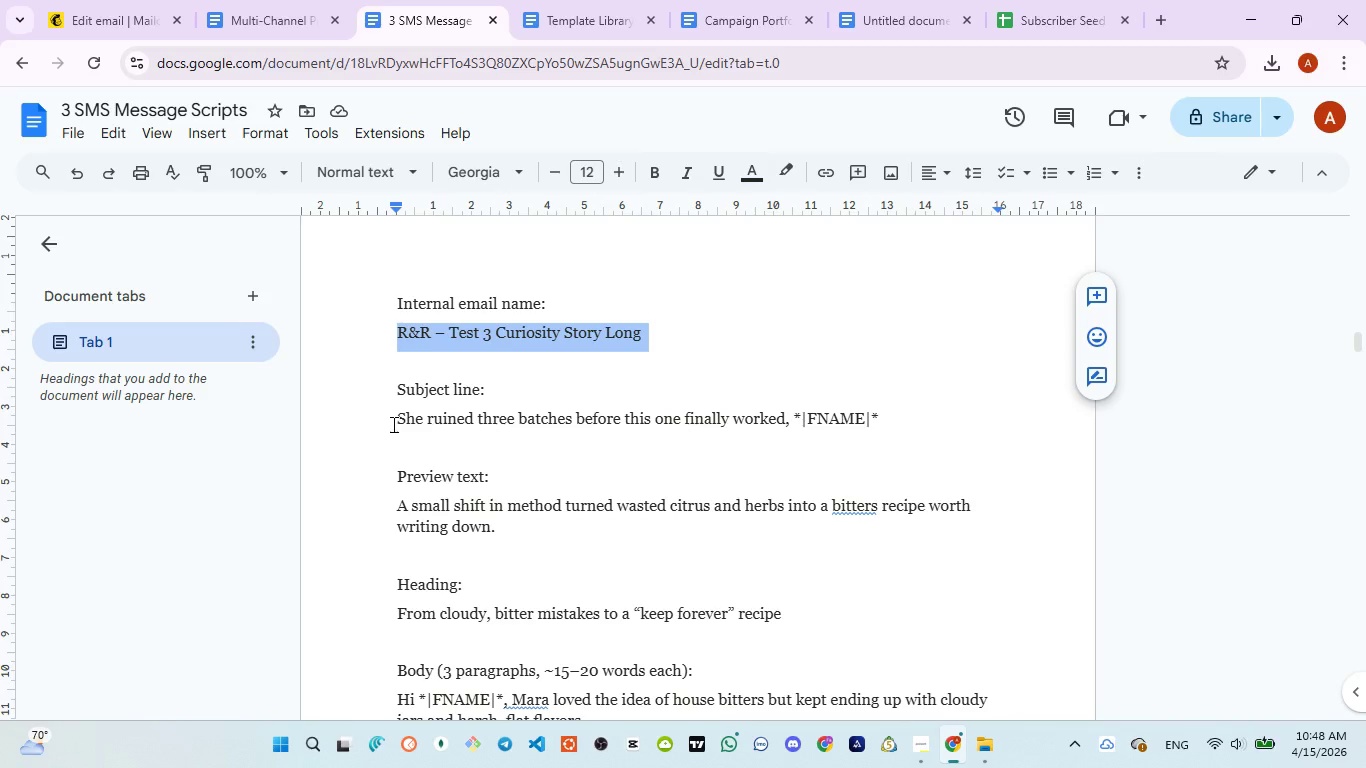 
left_click_drag(start_coordinate=[393, 420], to_coordinate=[878, 424])
 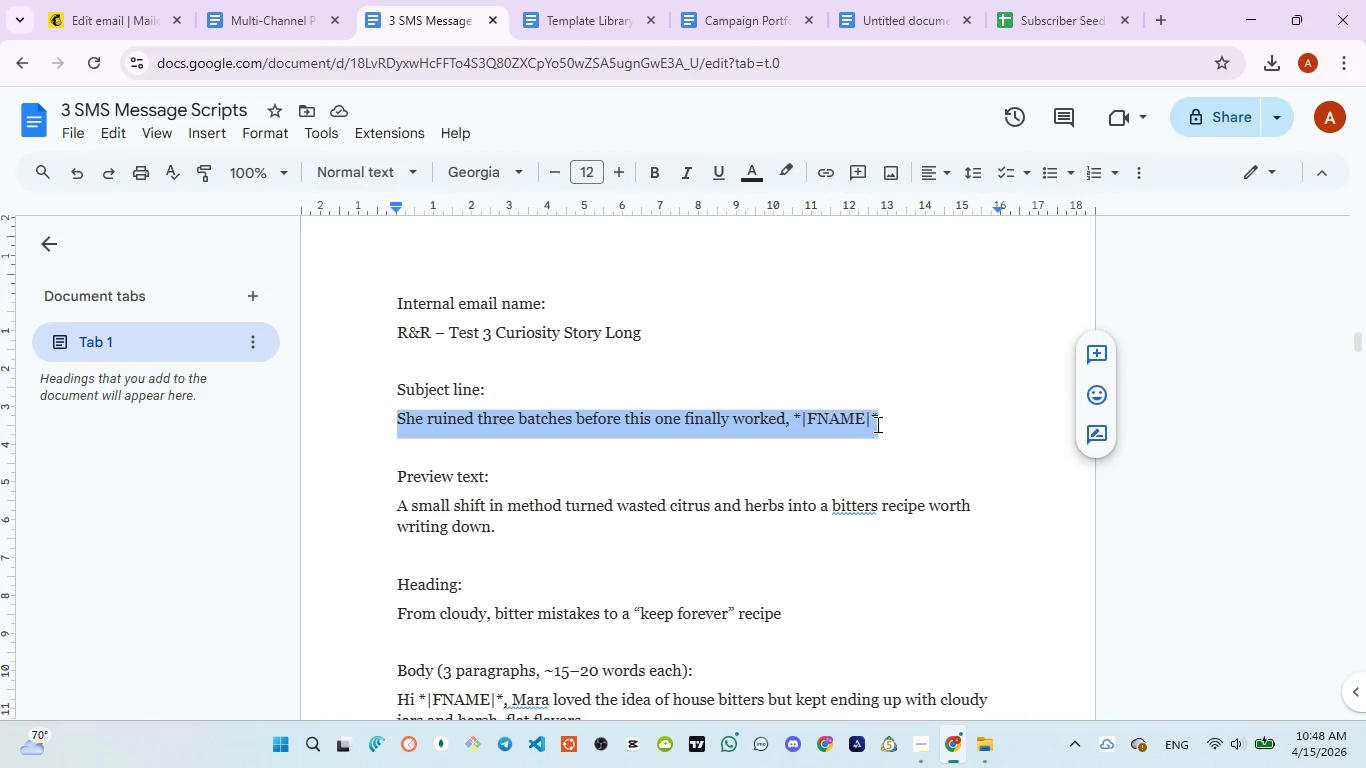 
key(Control+C)
 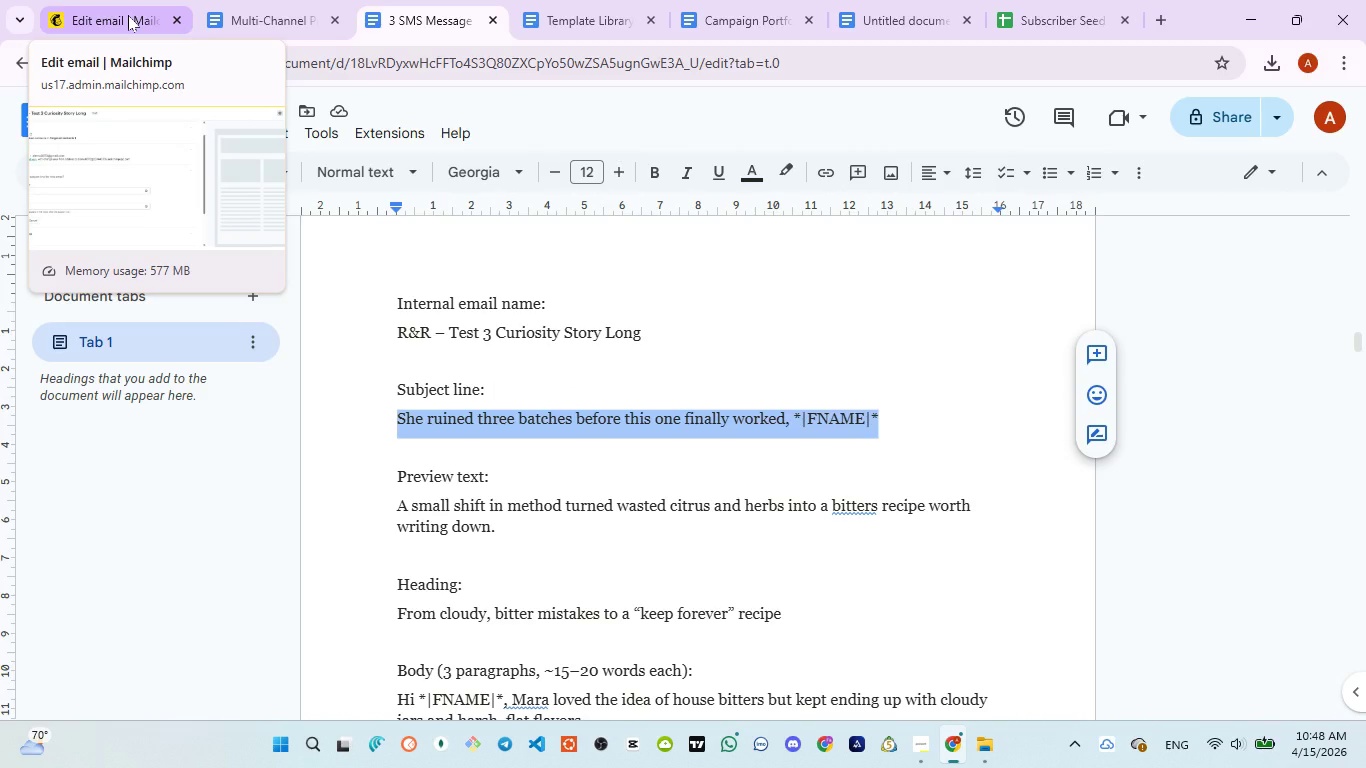 
wait(6.78)
 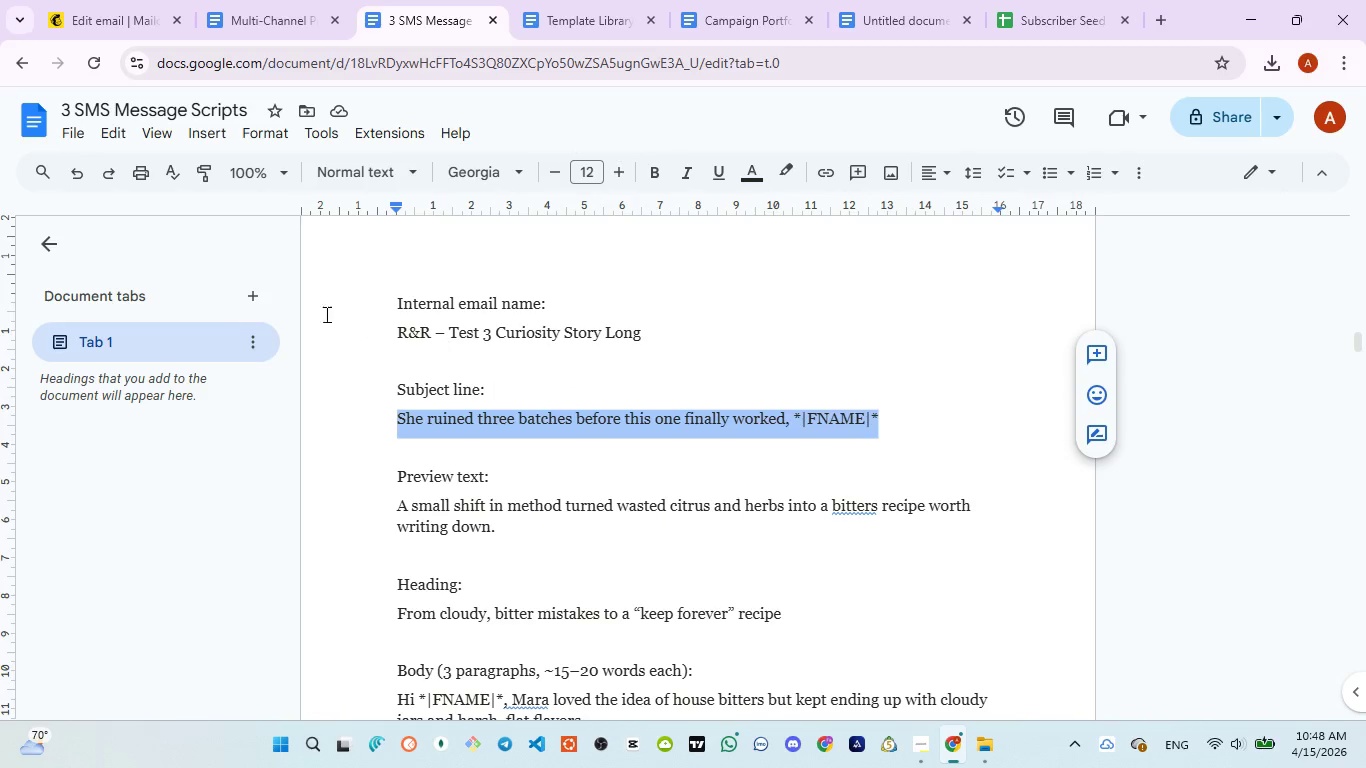 
left_click([128, 15])
 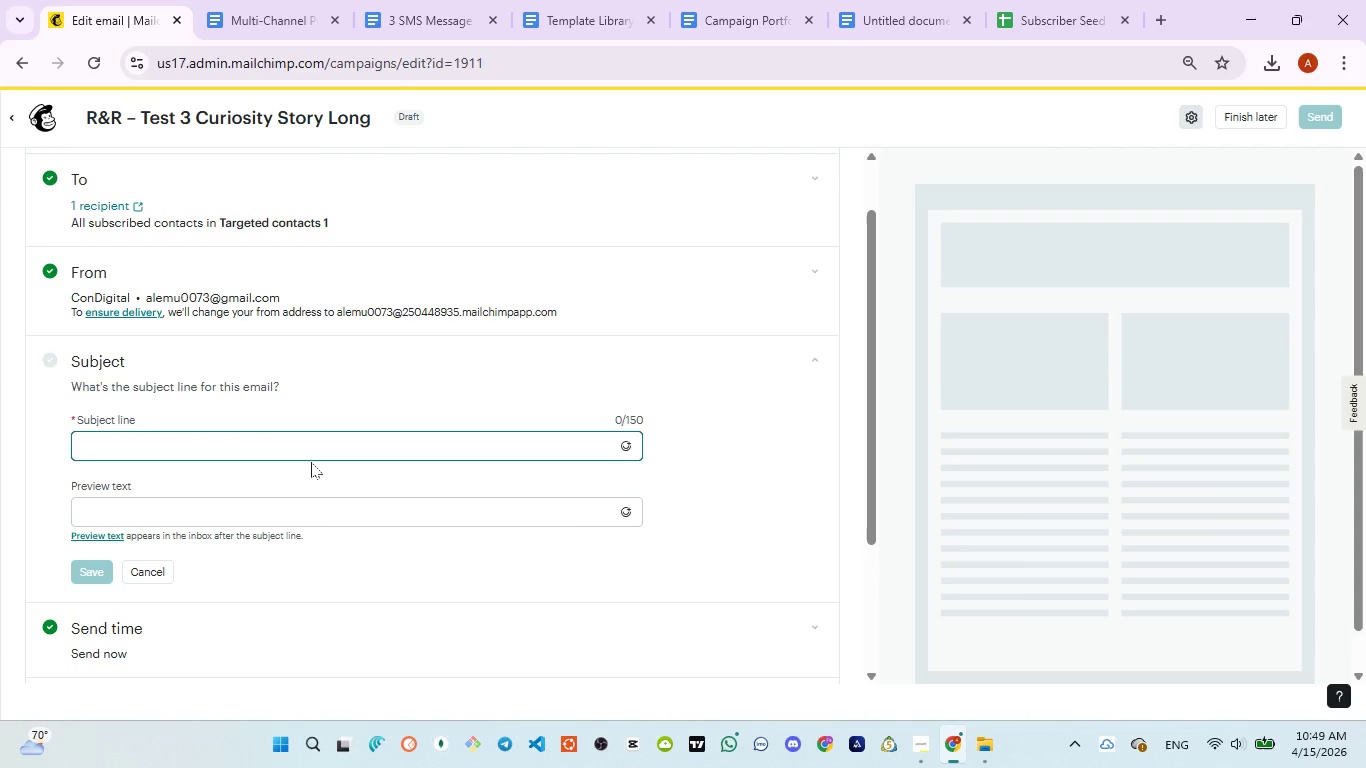 
type(She reuined)
key(Backspace)
key(Backspace)
key(Backspace)
key(Backspace)
key(Backspace)
key(Backspace)
type(uined the)
key(Backspace)
type(ree batches before)
 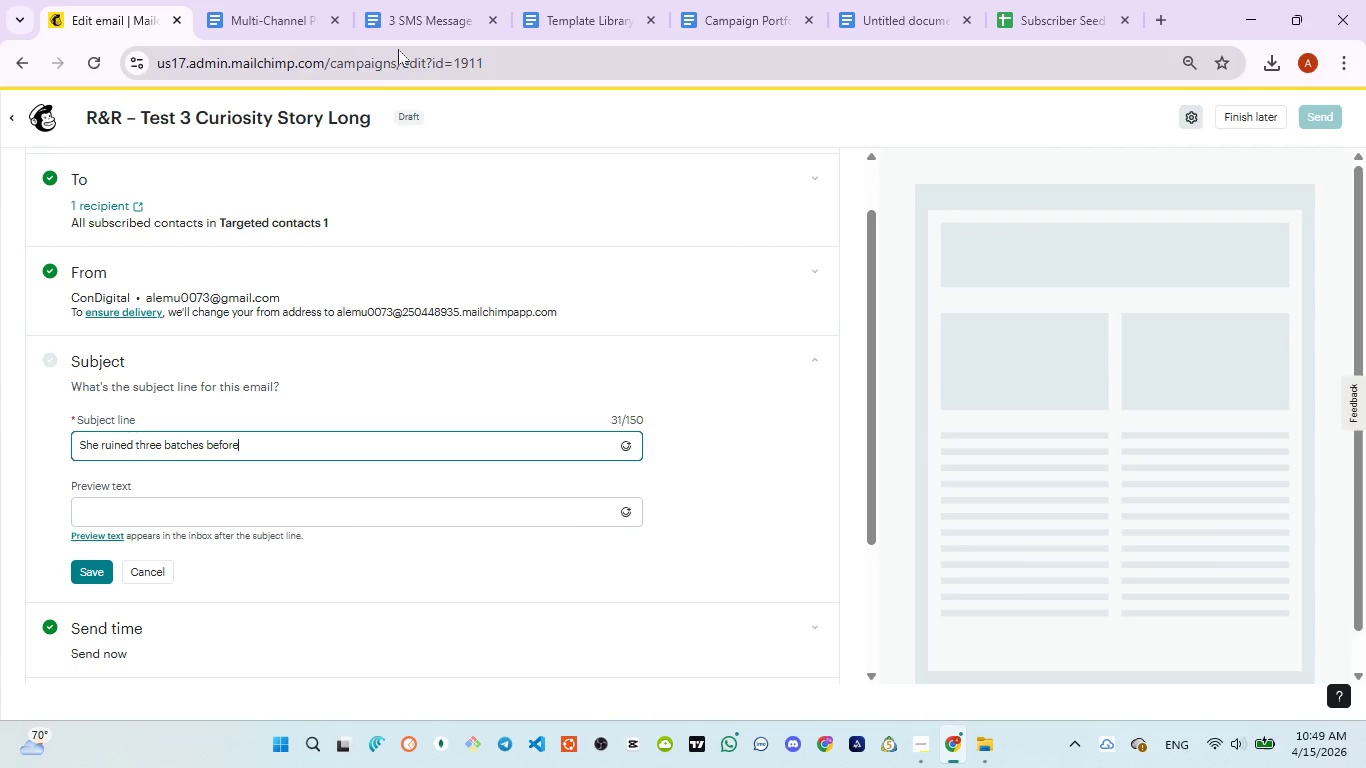 
left_click([400, 28])
 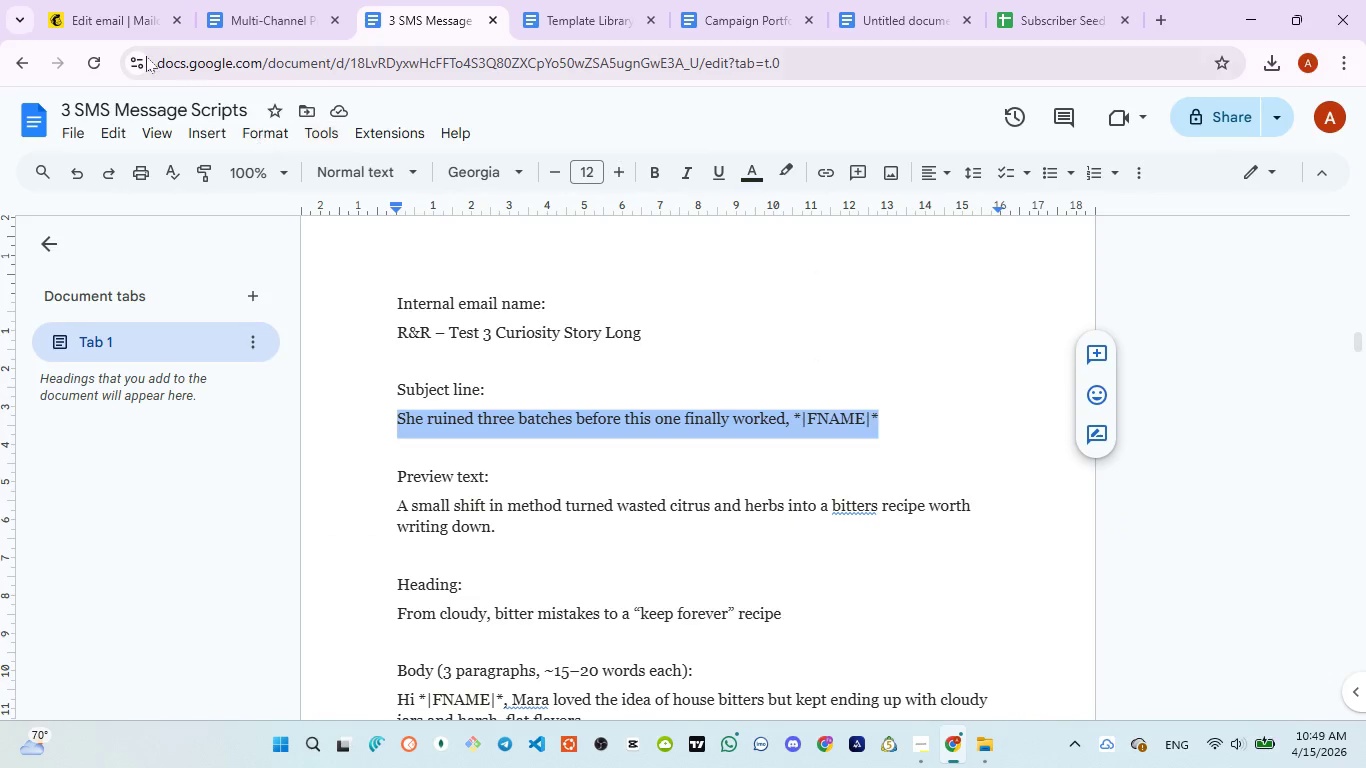 
left_click([124, 25])
 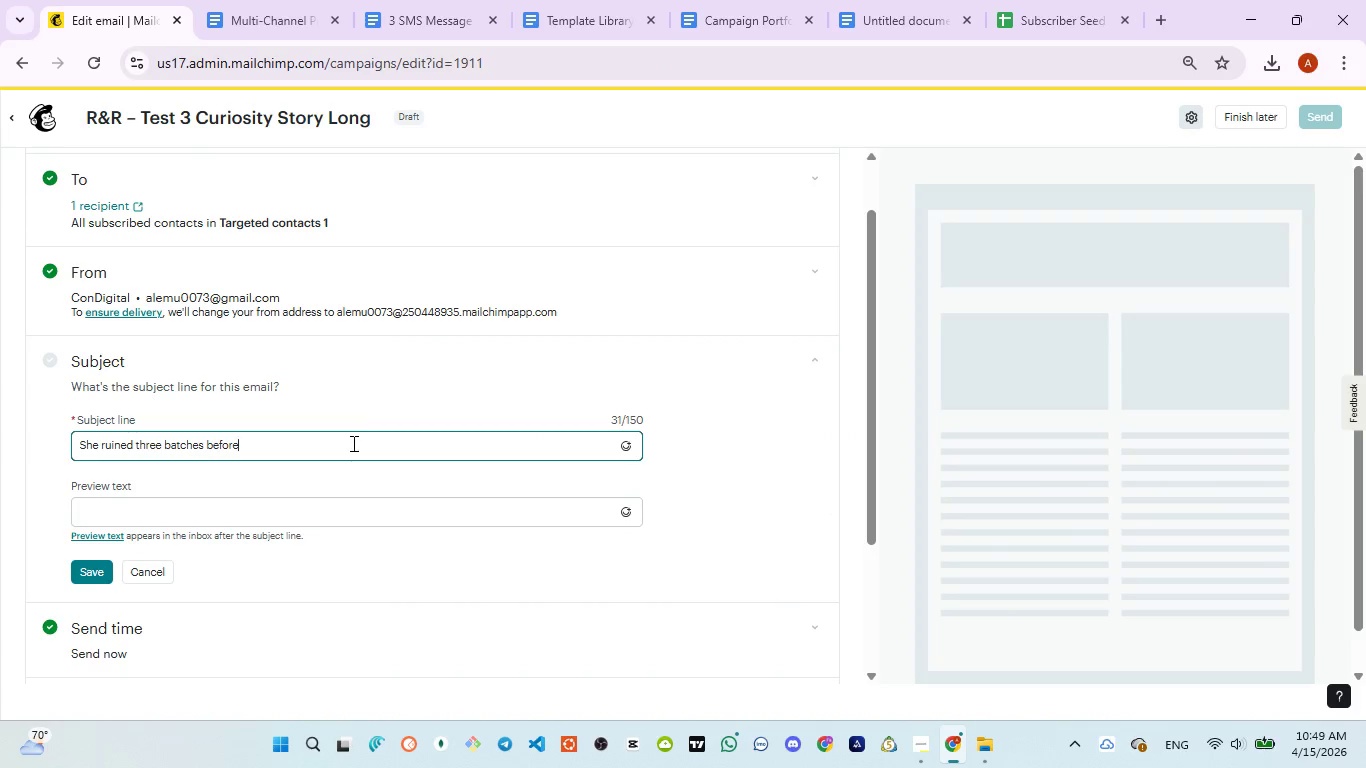 
type( this one finaly worked)
 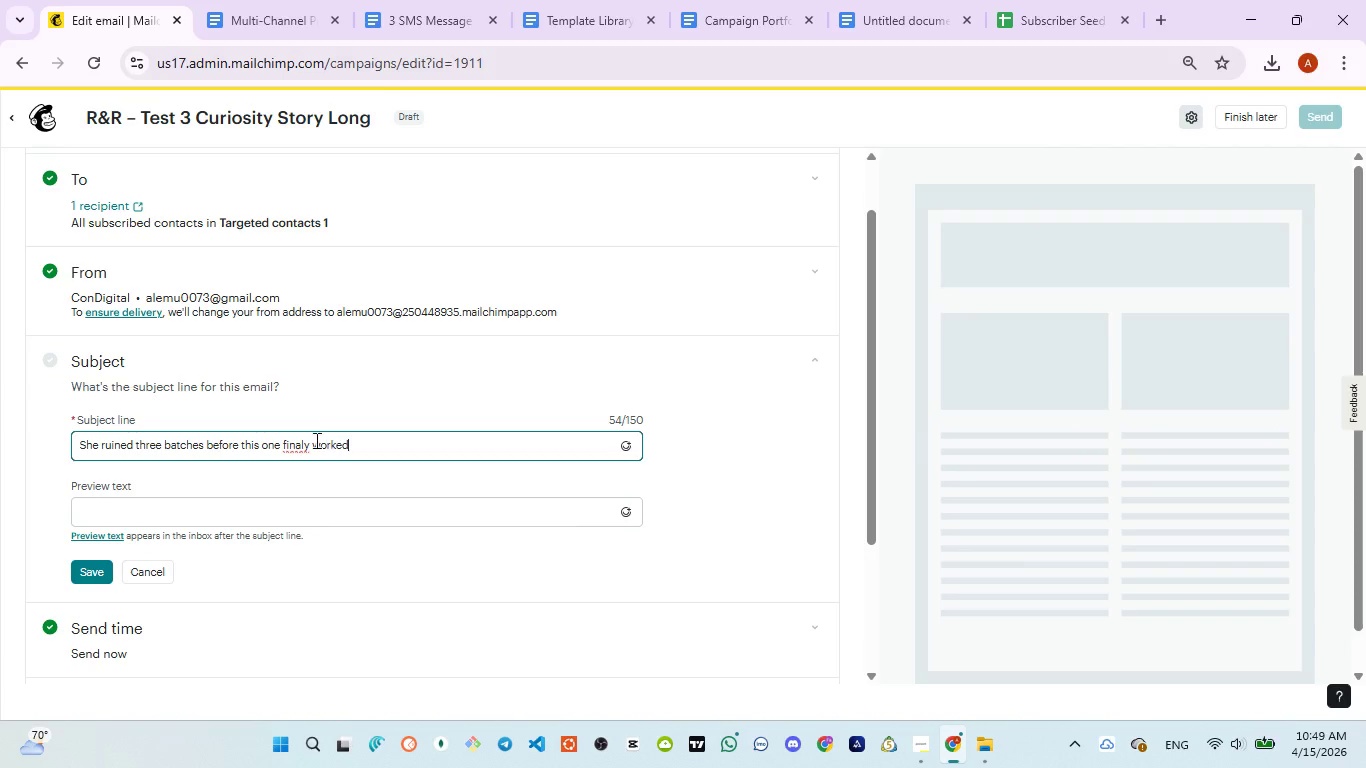 
left_click([302, 439])
 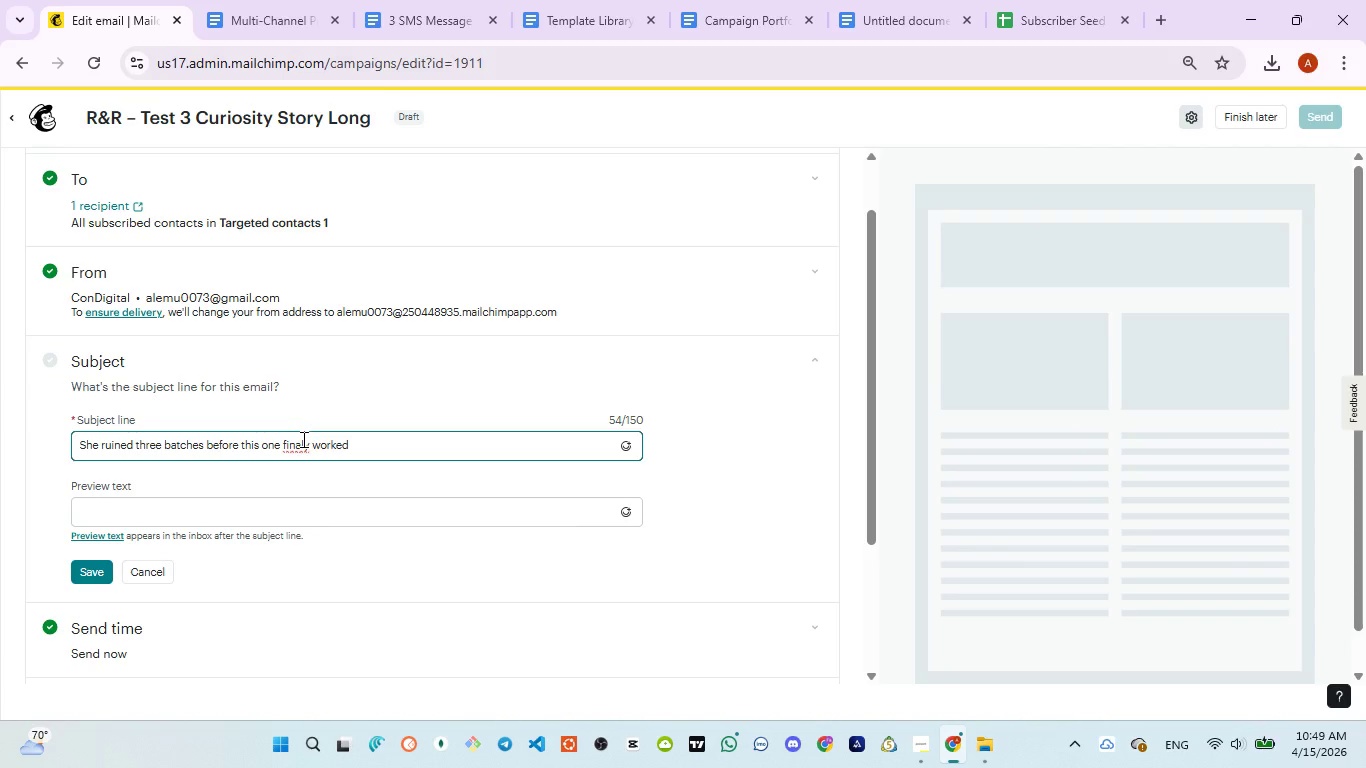 
key(L)
 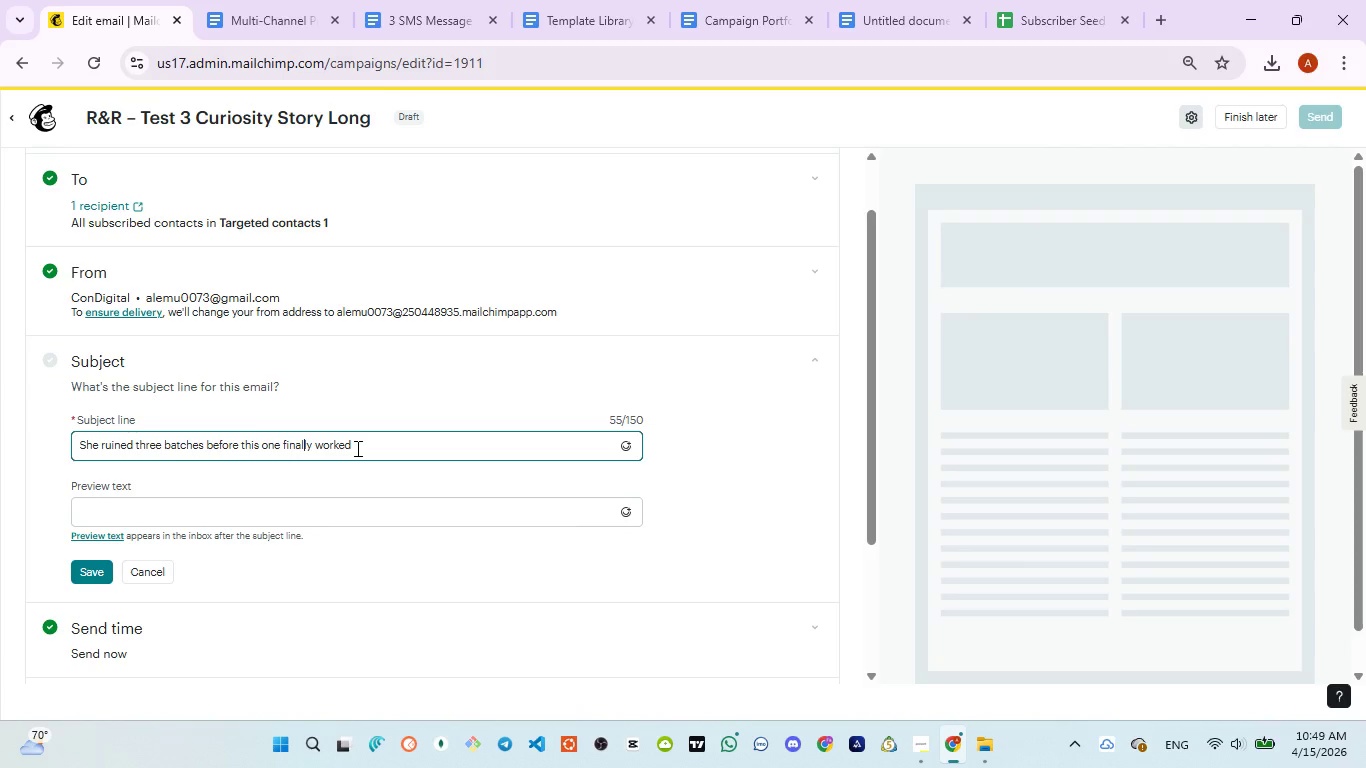 
left_click([356, 448])
 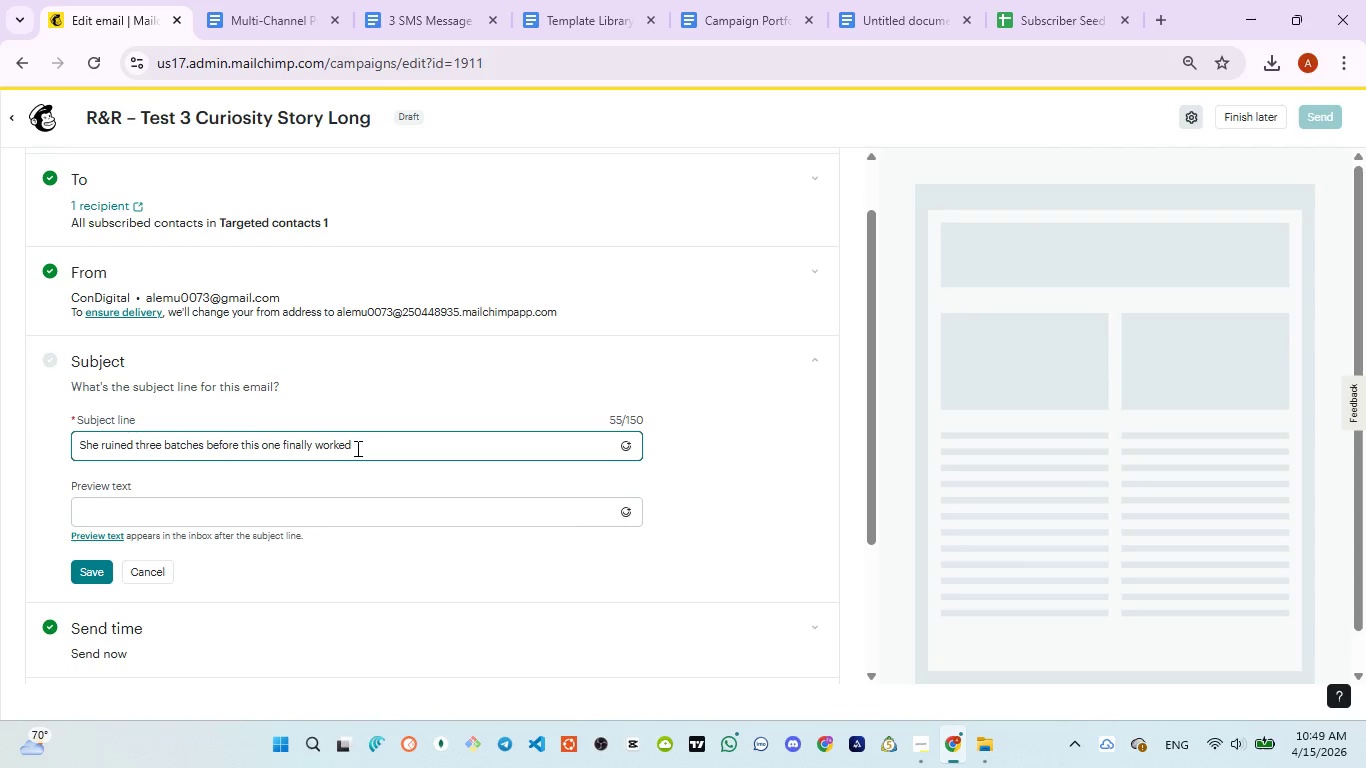 
type(, *|FNAME|)
 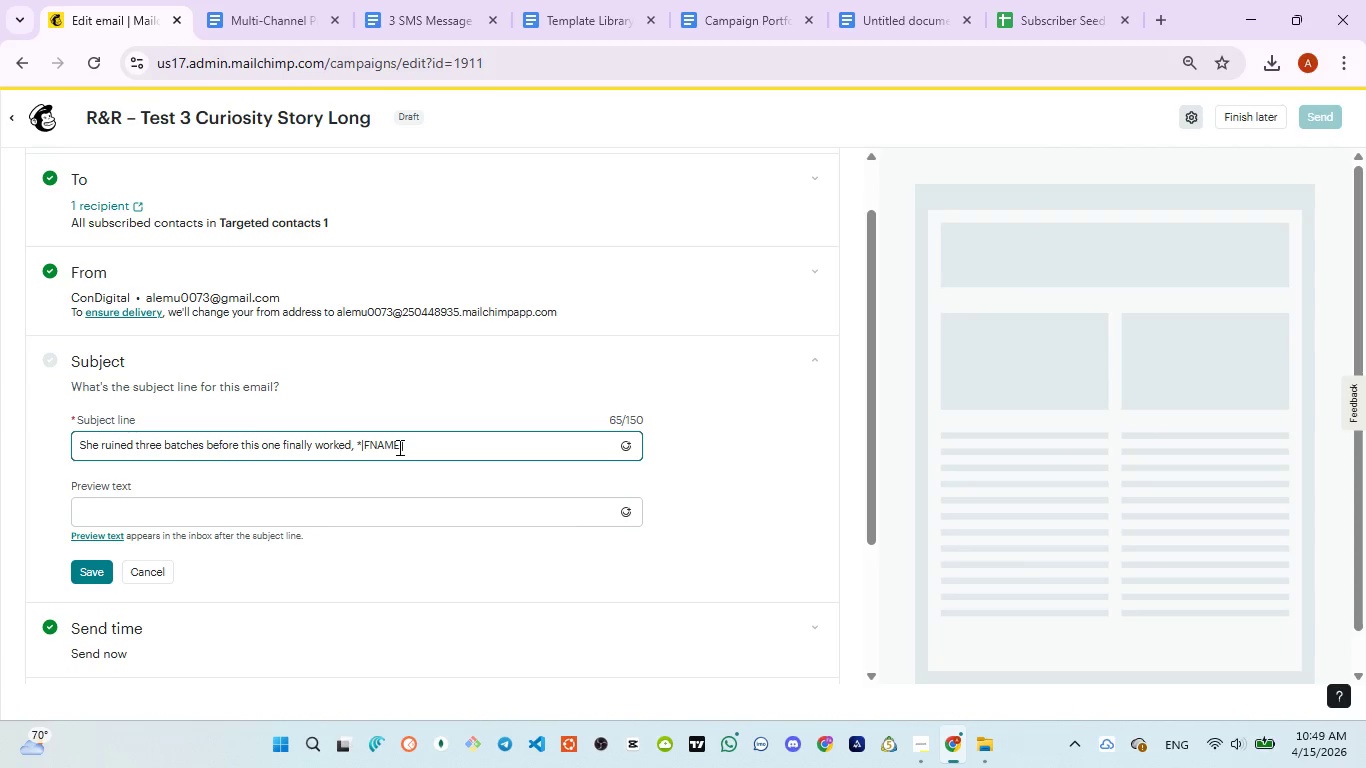 
key(Shift+ShiftLeft)
 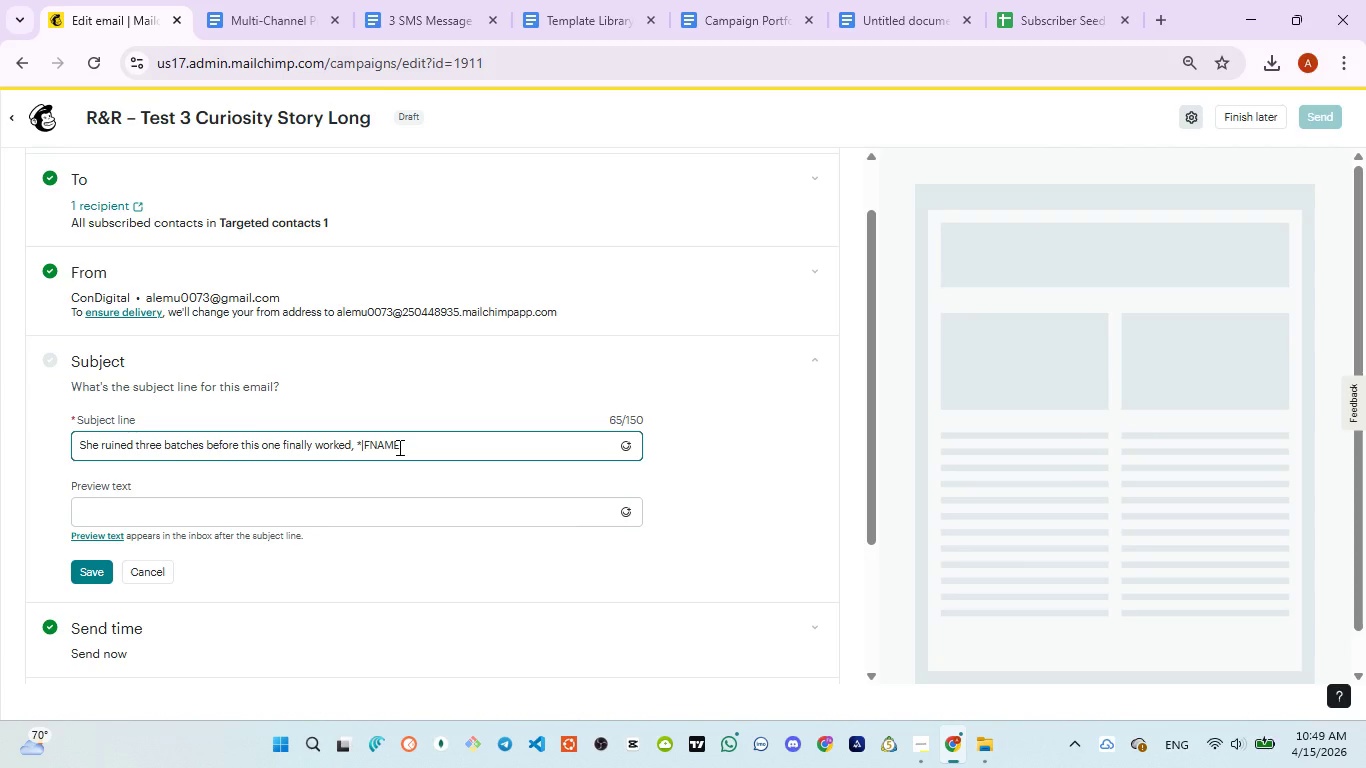 
key(Shift+8)
 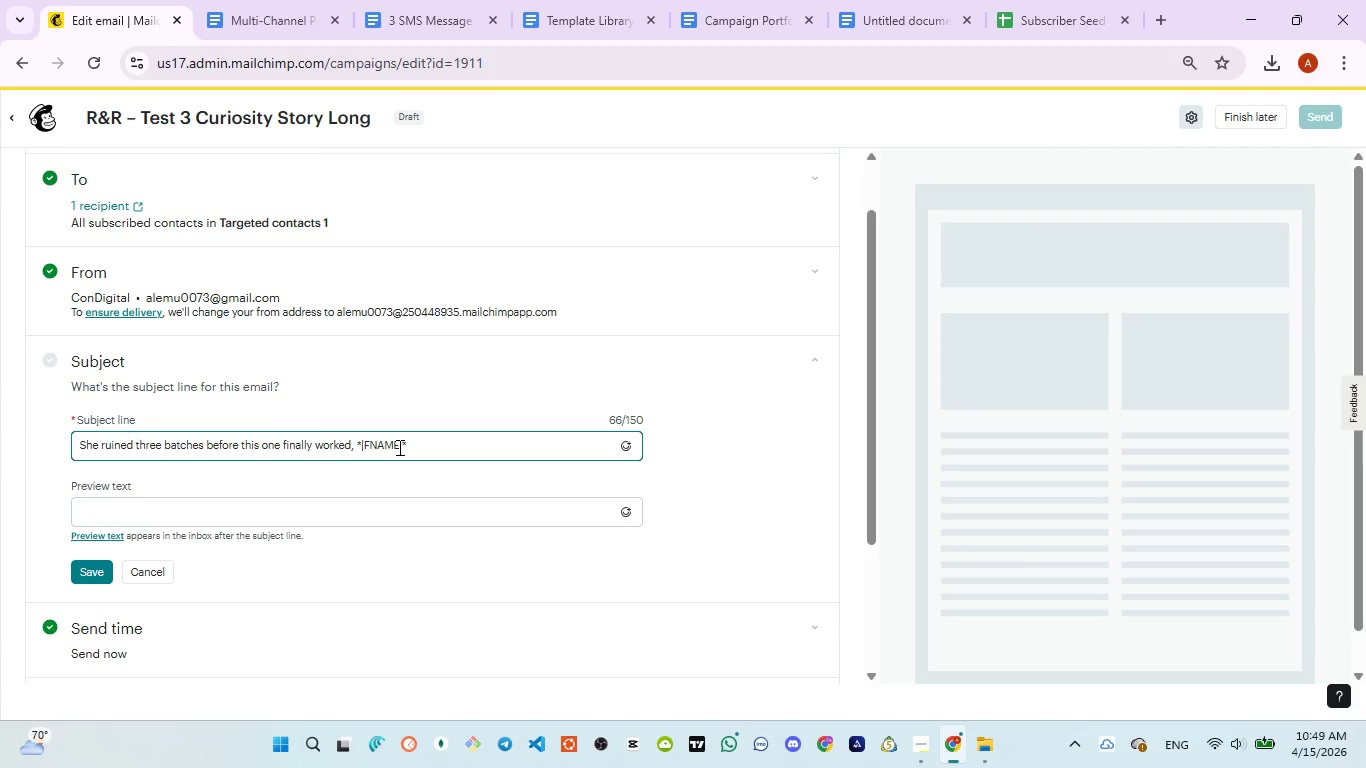 
key(Control+A)
 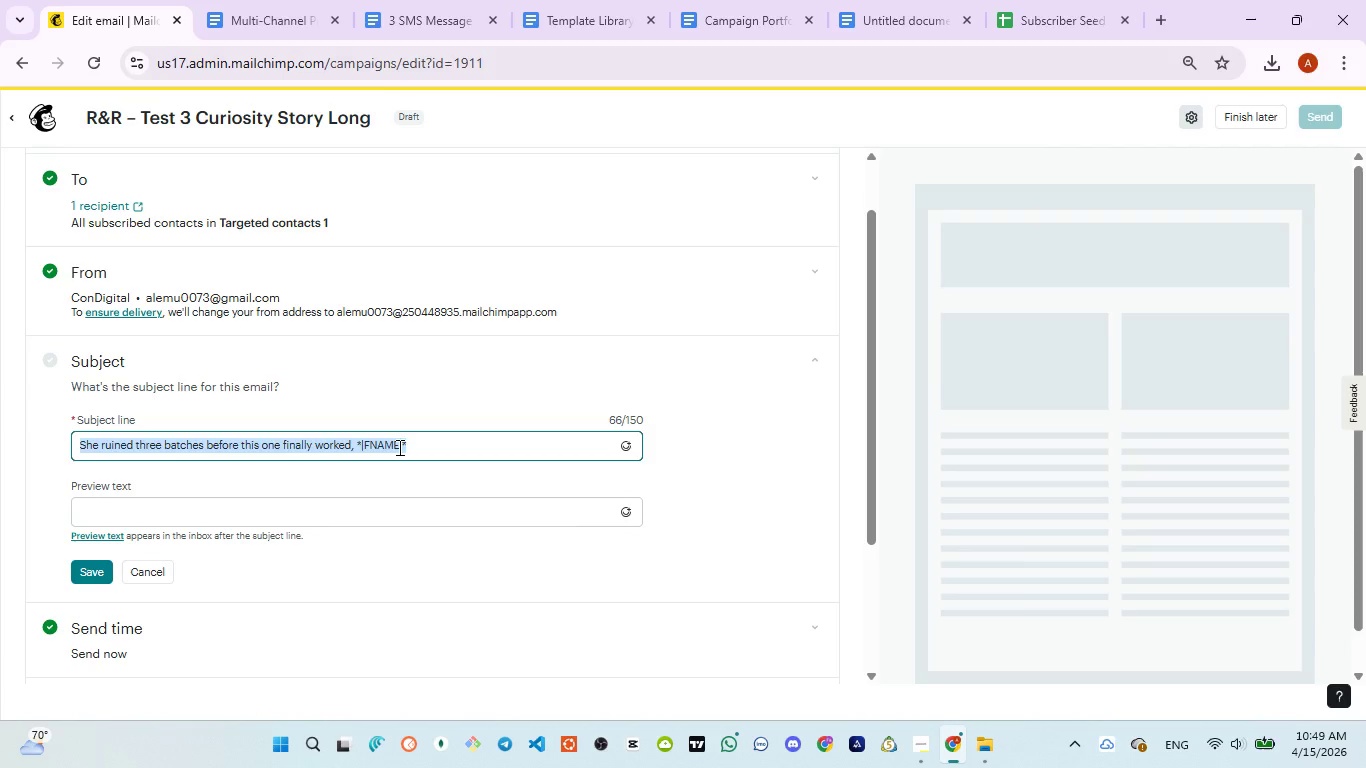 
key(Control+ControlLeft)
 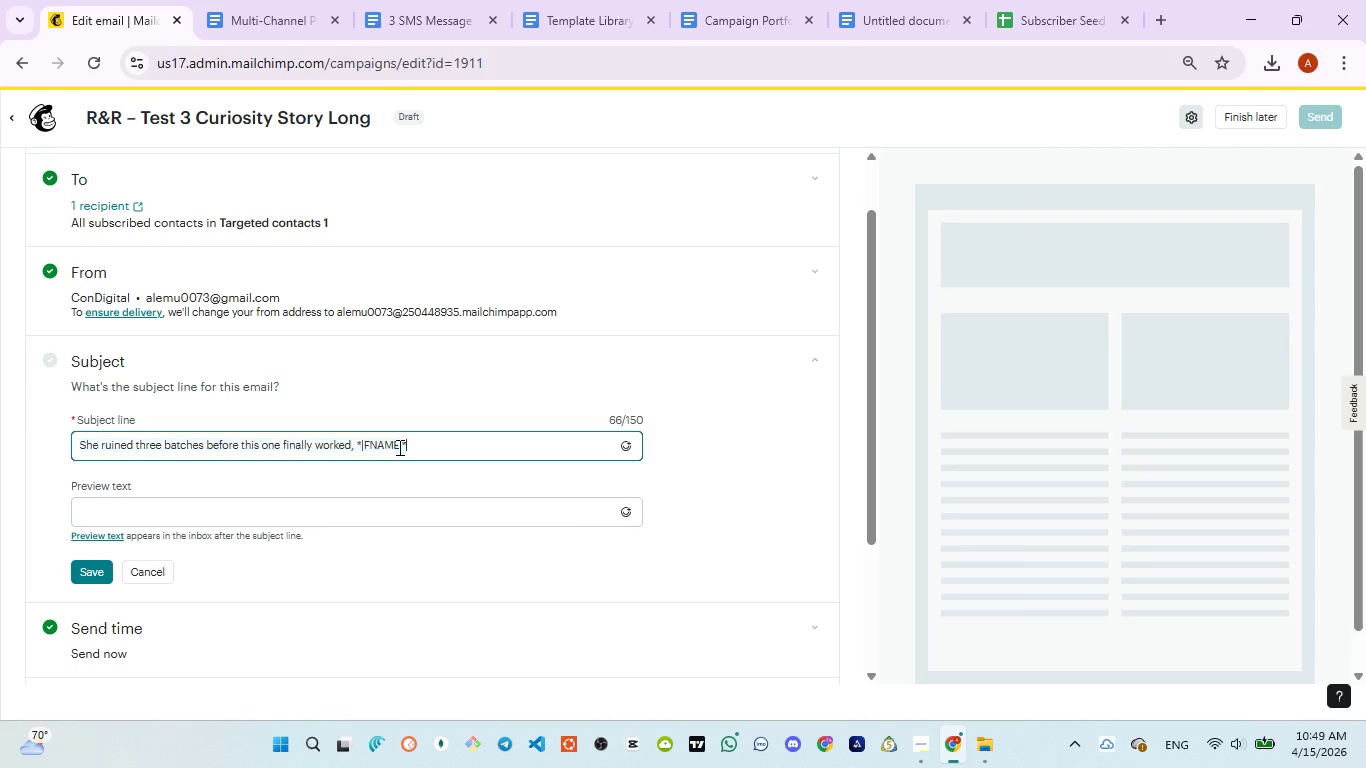 
key(Control+V)
 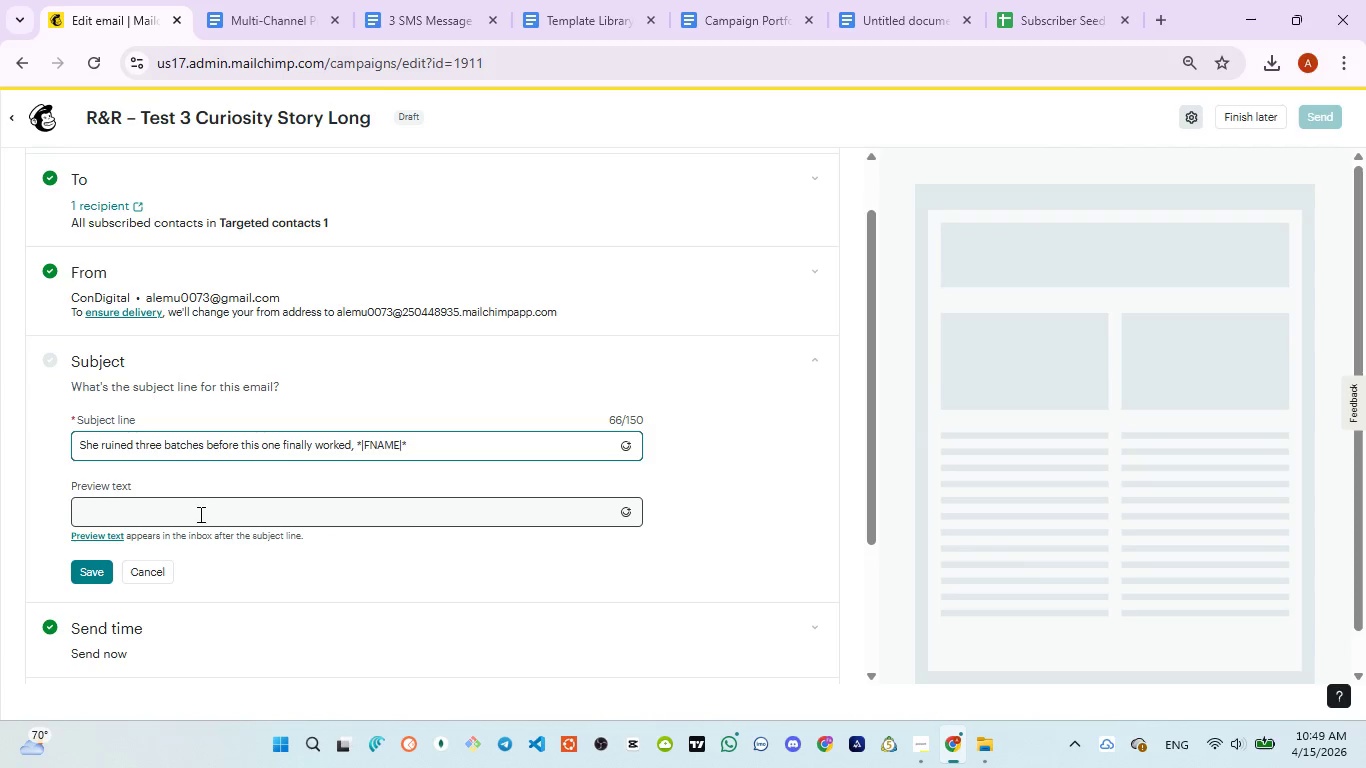 
left_click([197, 514])
 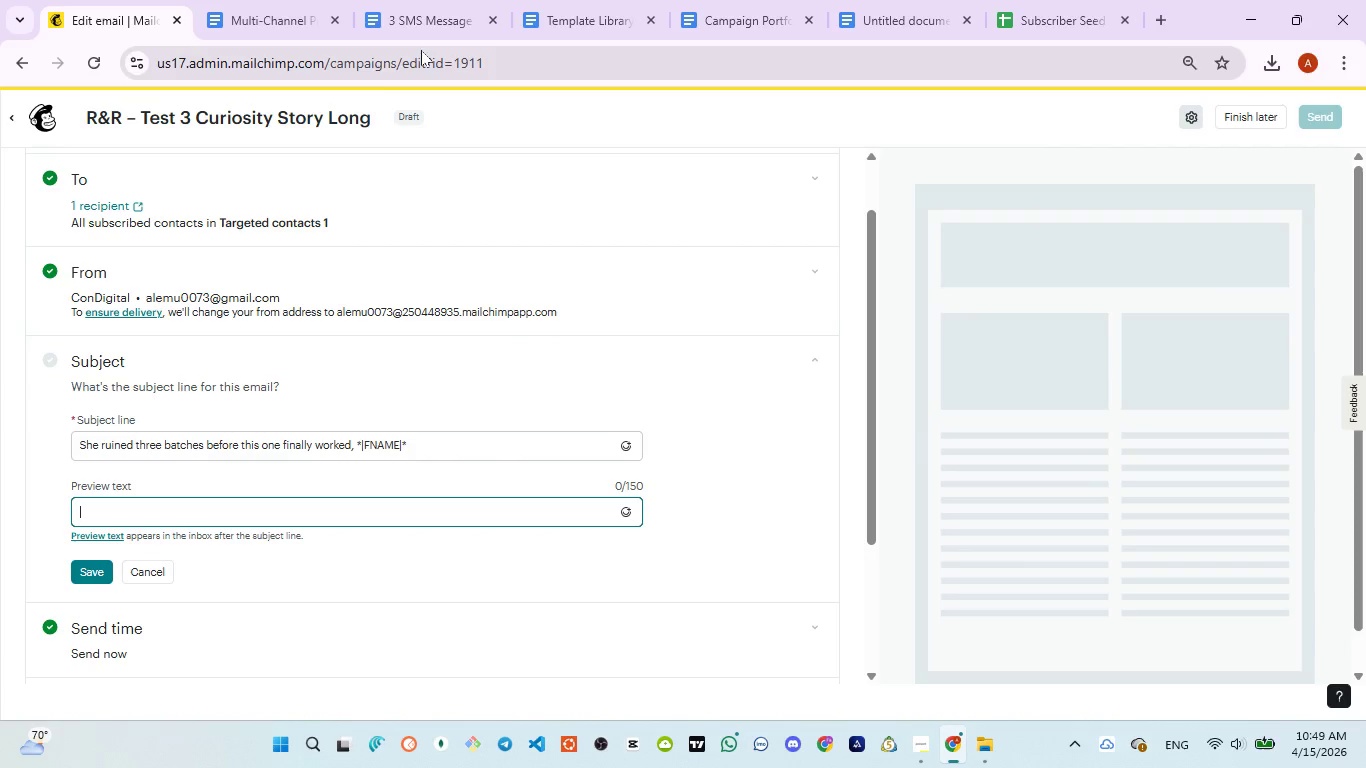 
left_click([418, 38])
 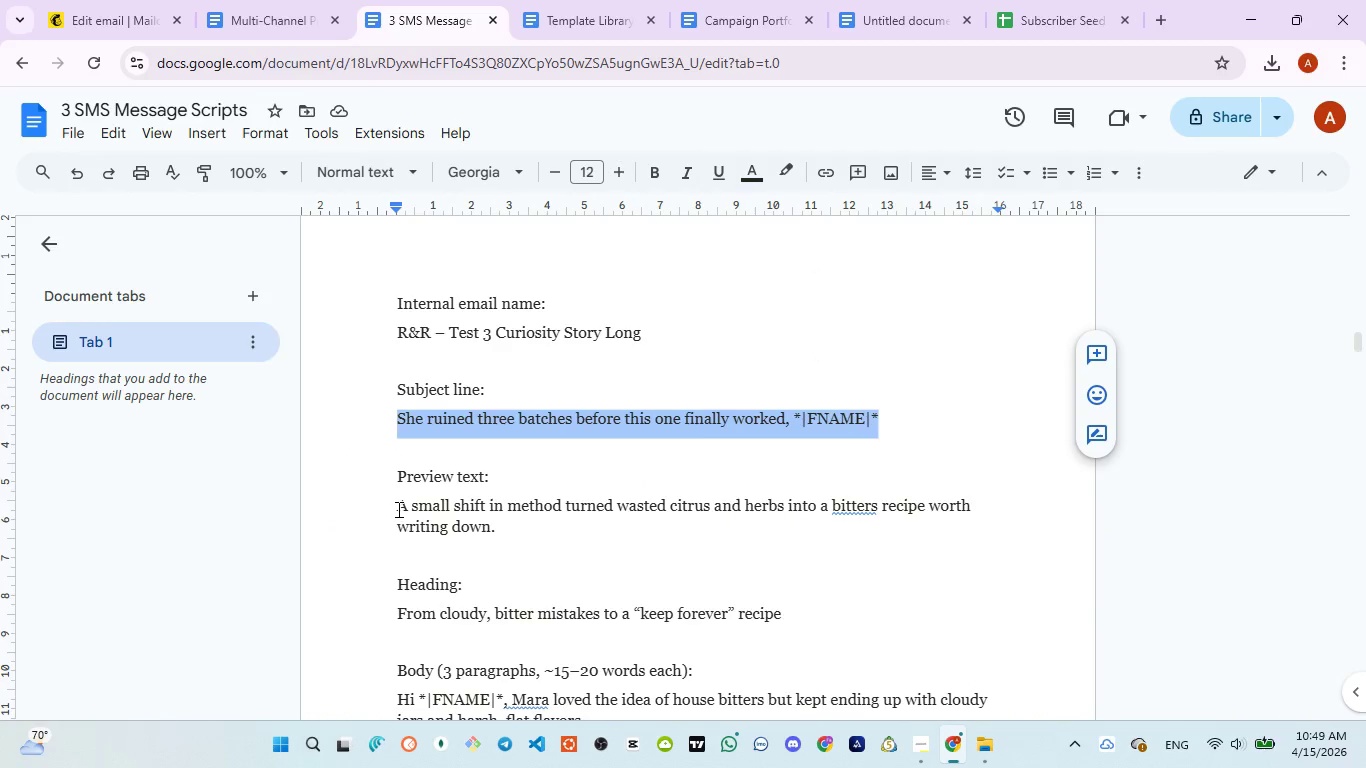 
left_click_drag(start_coordinate=[397, 508], to_coordinate=[514, 529])
 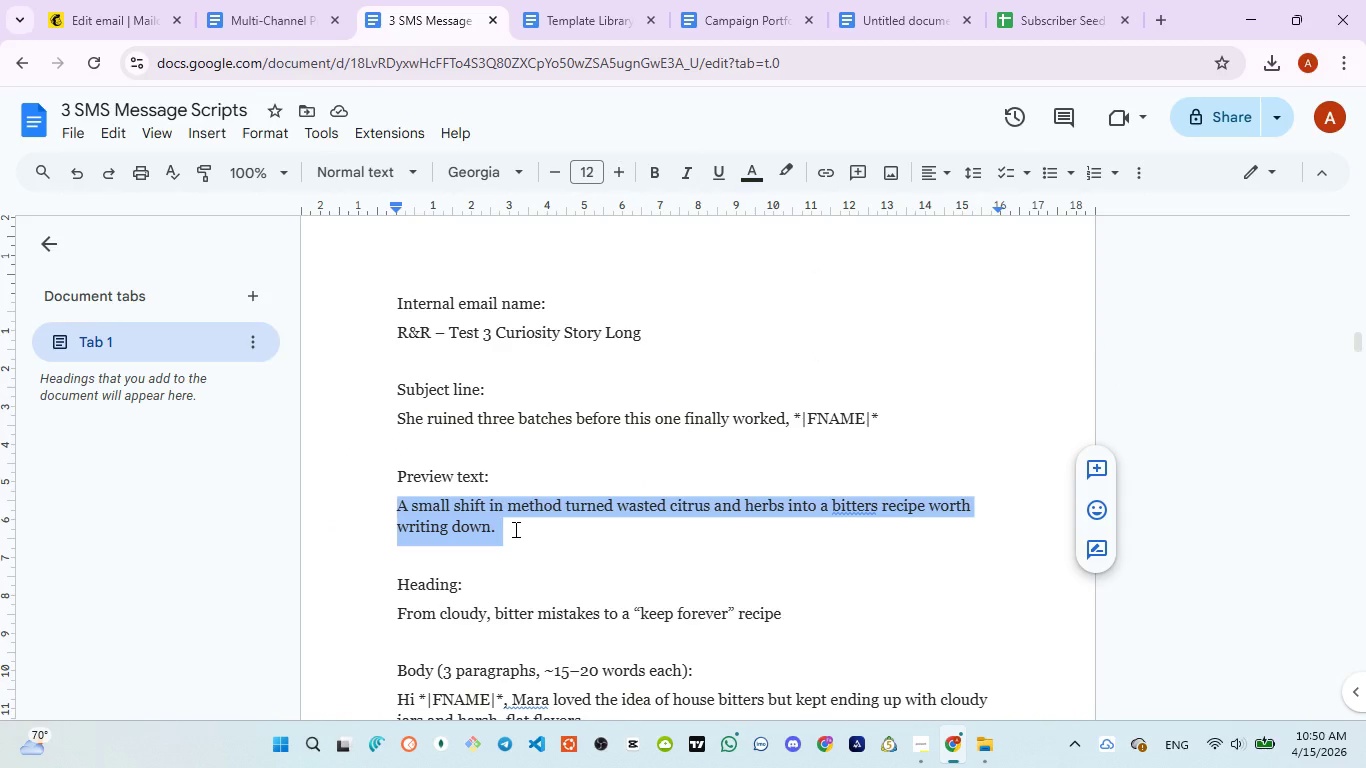 
key(Control+C)
 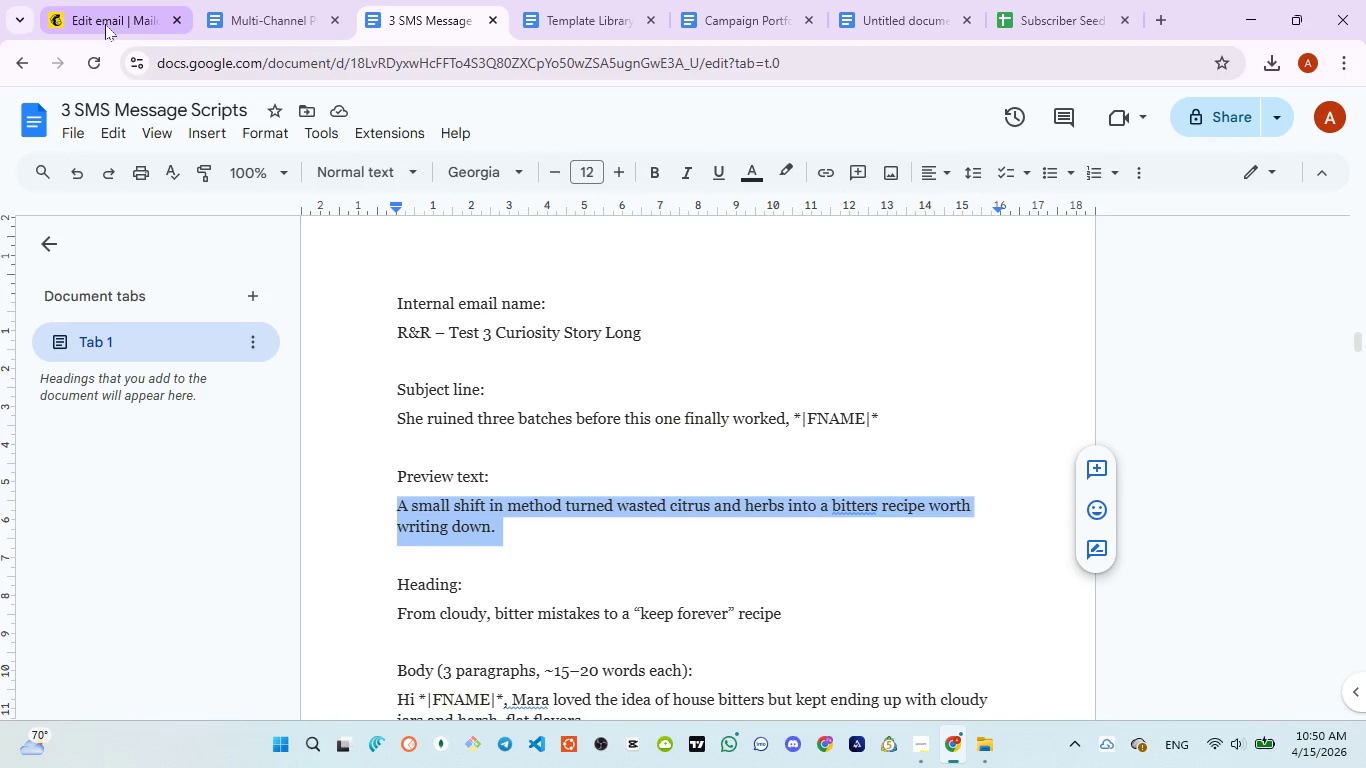 
left_click([105, 24])
 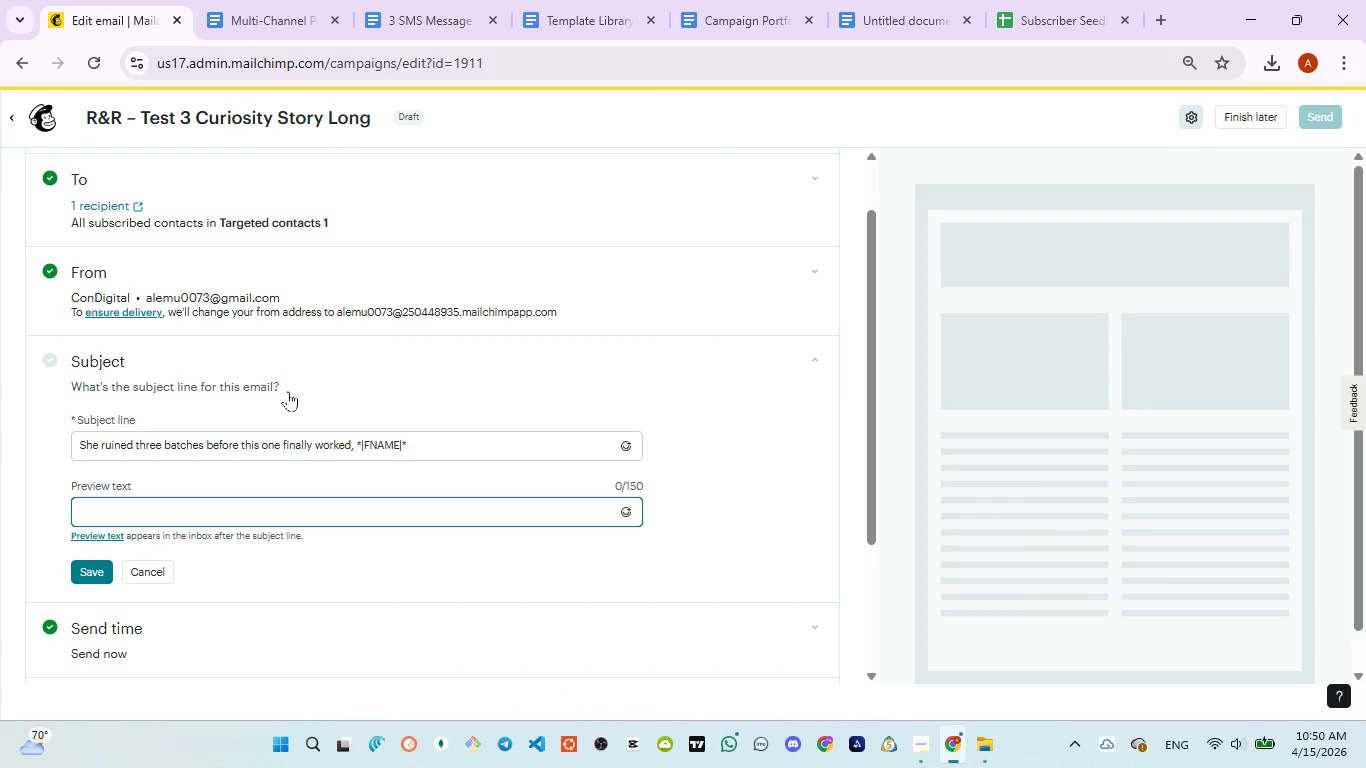 
type(A small )
 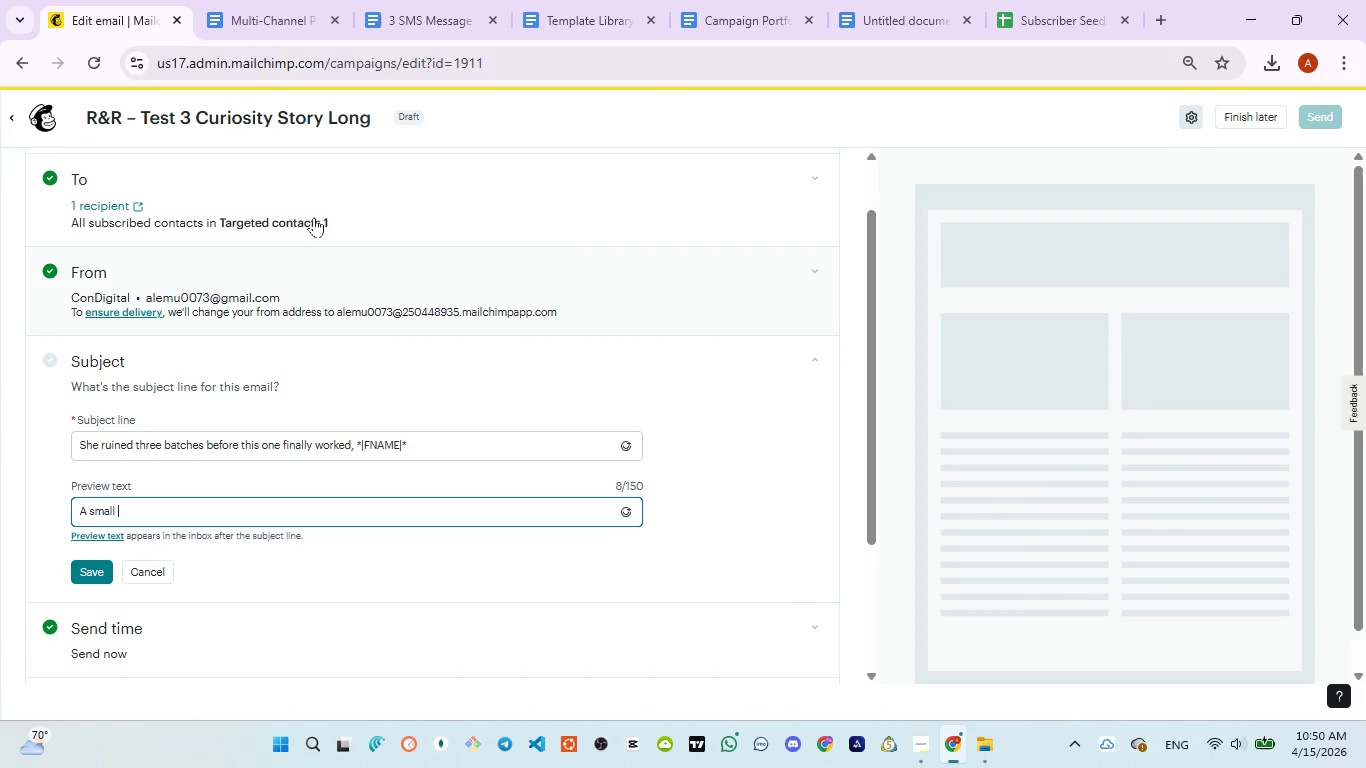 
left_click([405, 0])
 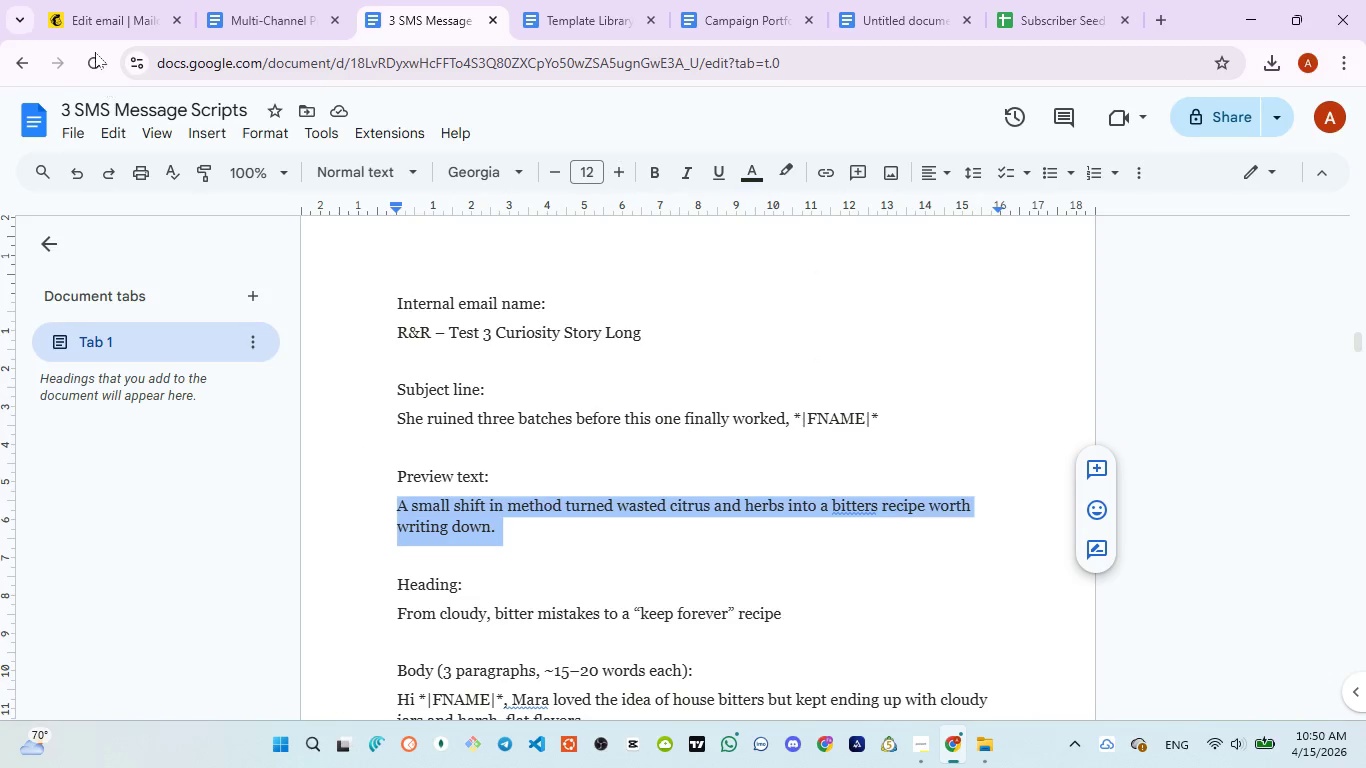 
left_click([78, 16])
 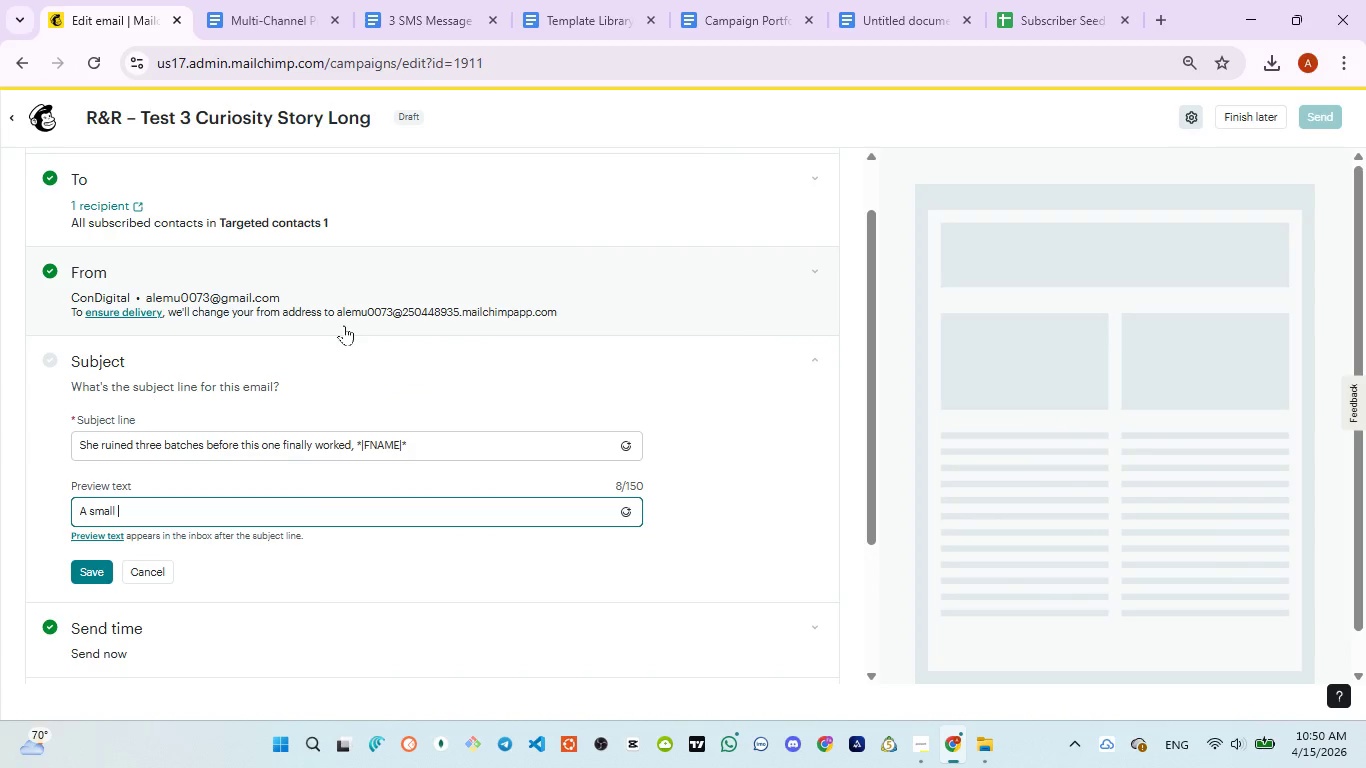 
type(shift in method turns )
 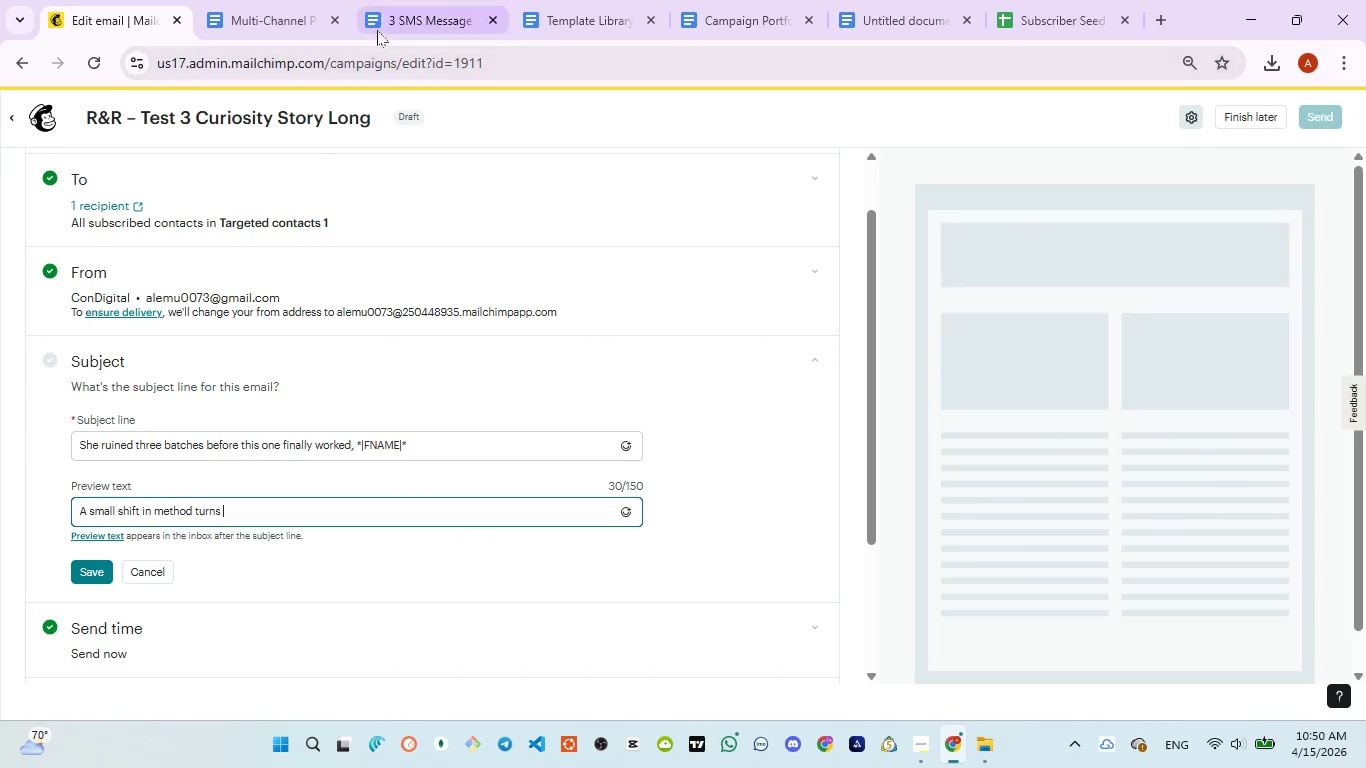 
left_click([381, 27])
 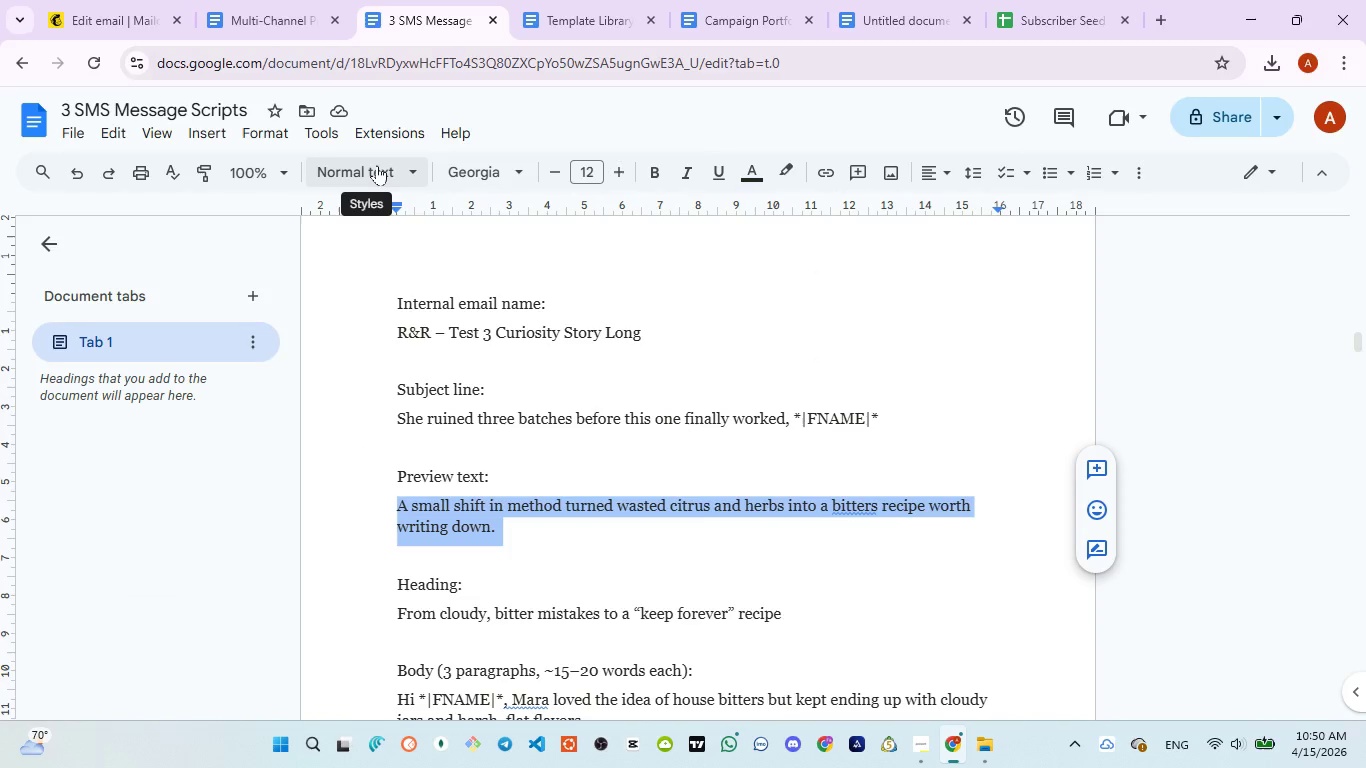 
wait(5.39)
 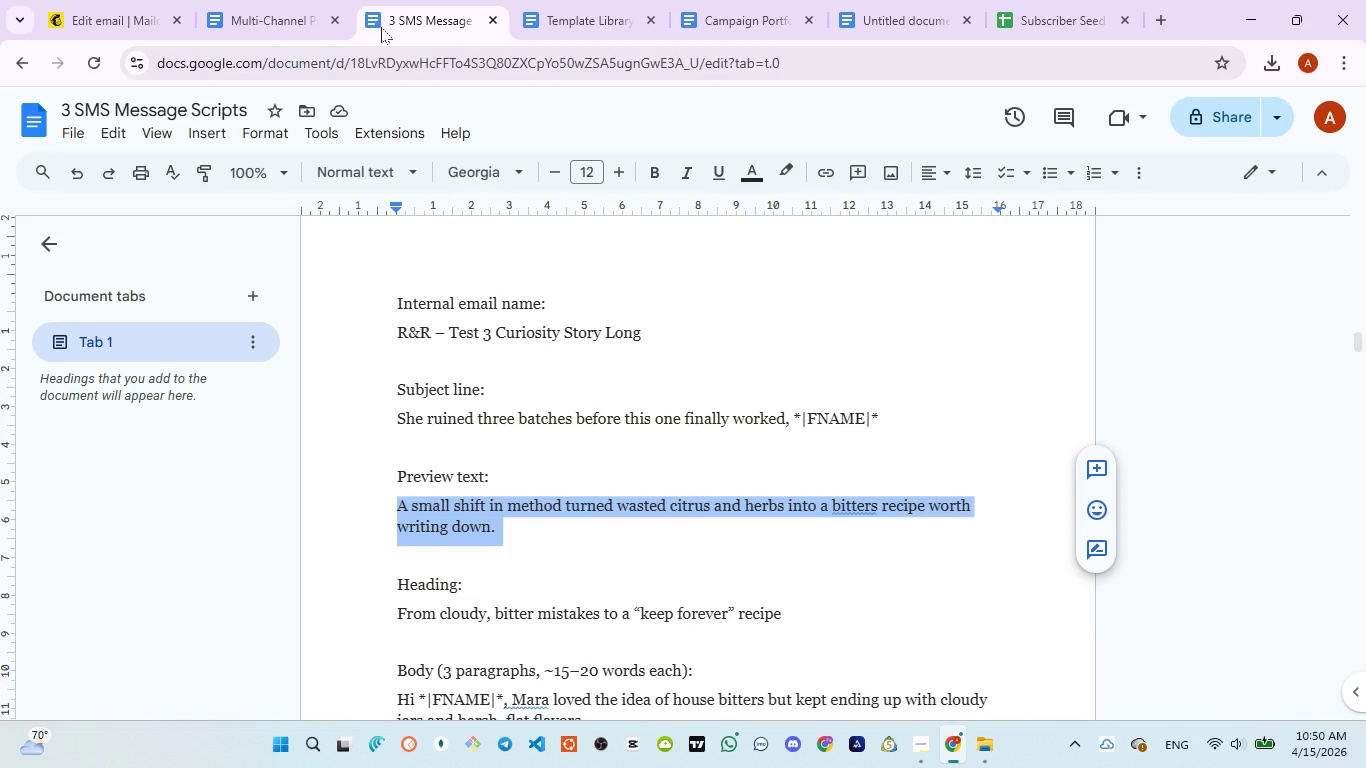 
left_click([109, 22])
 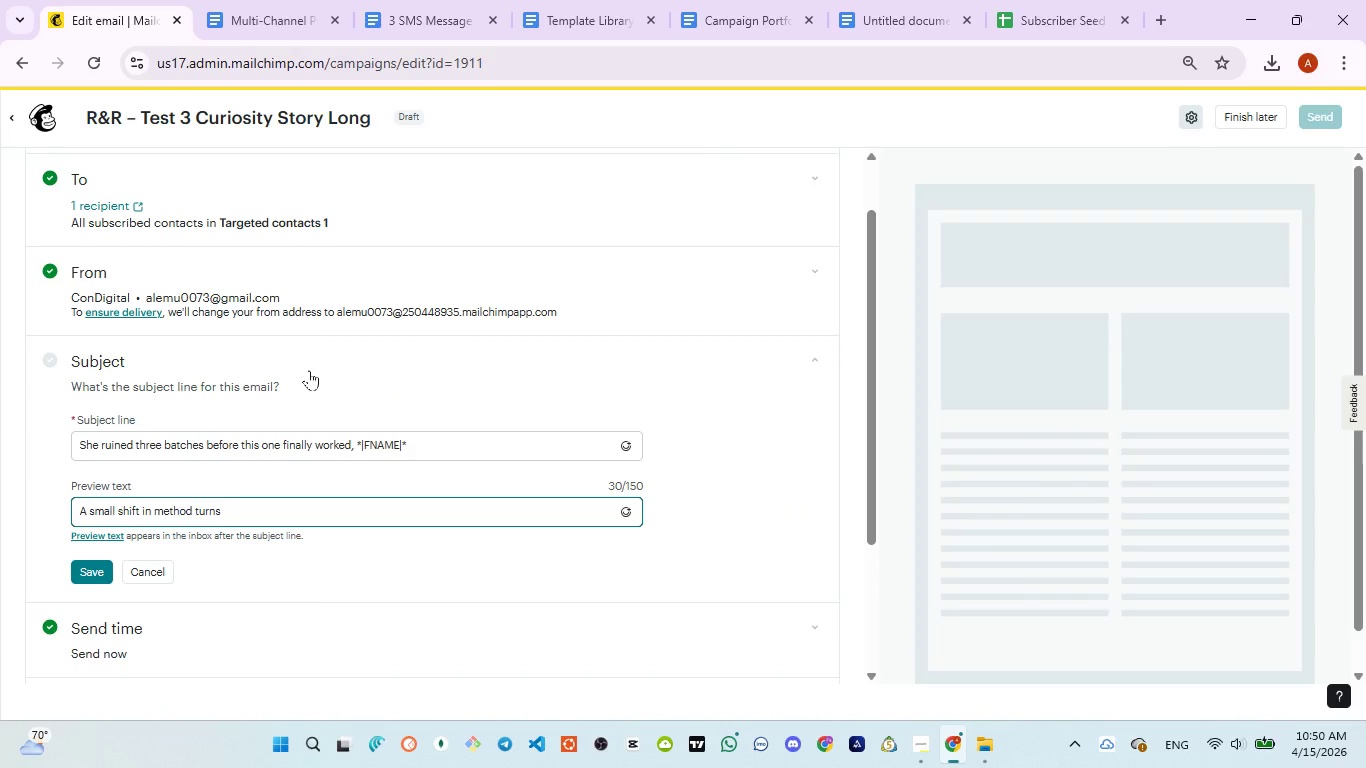 
key(Backspace)
key(Backspace)
type(ed wasted citrus )
 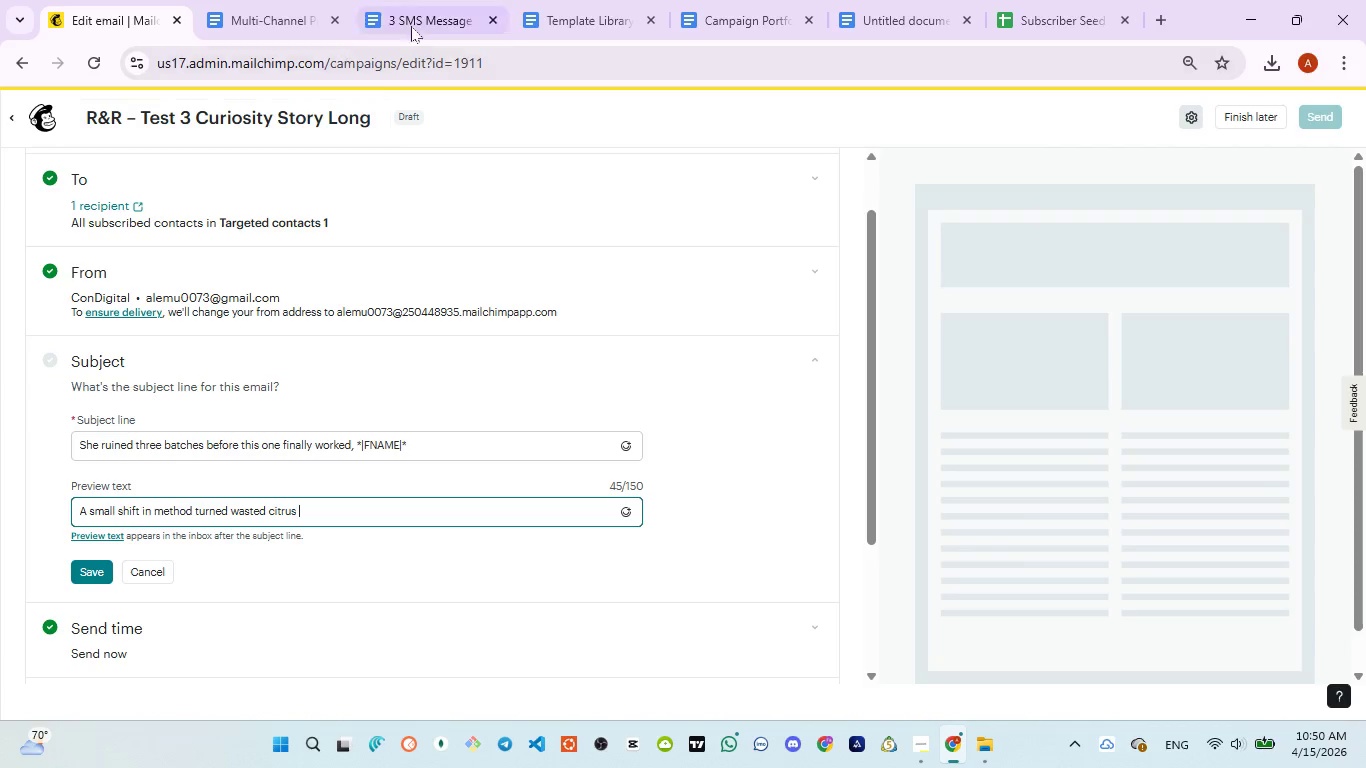 
left_click([416, 22])
 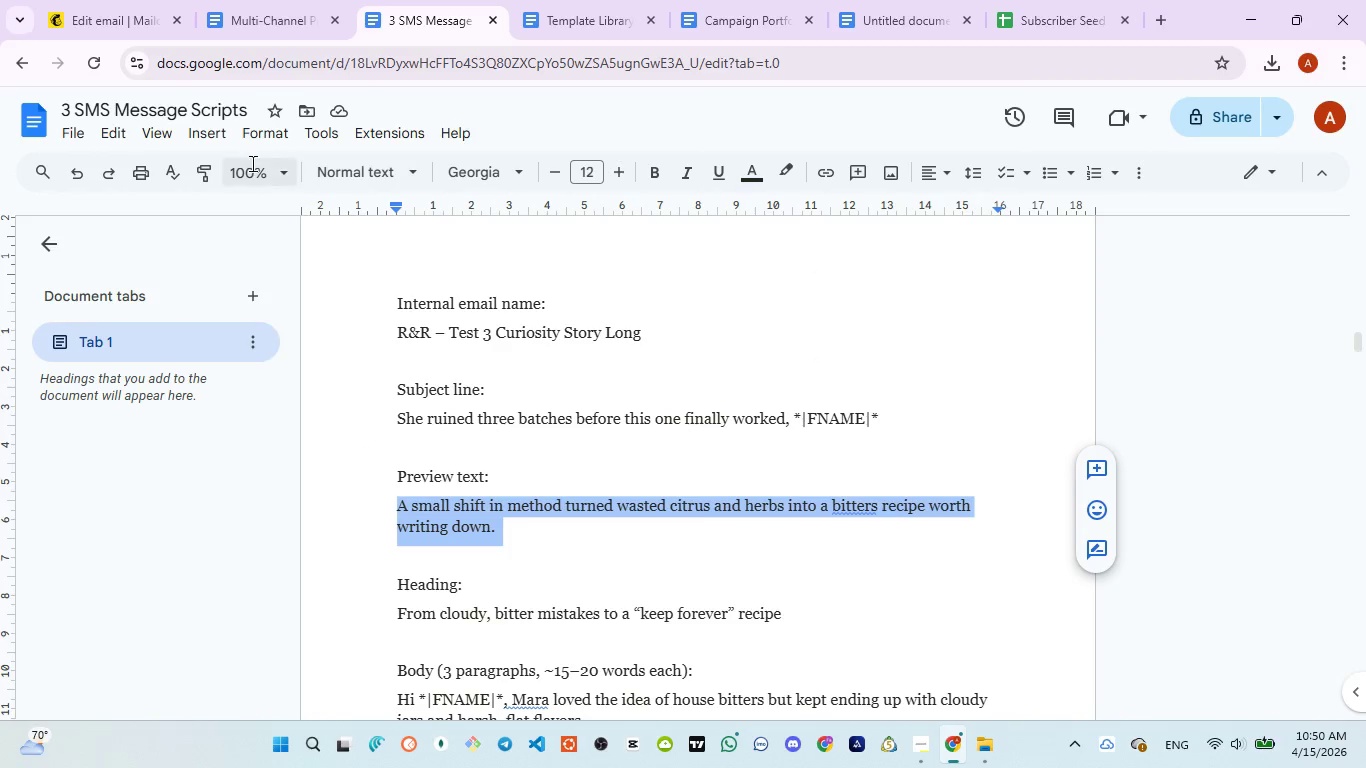 
left_click([104, 15])
 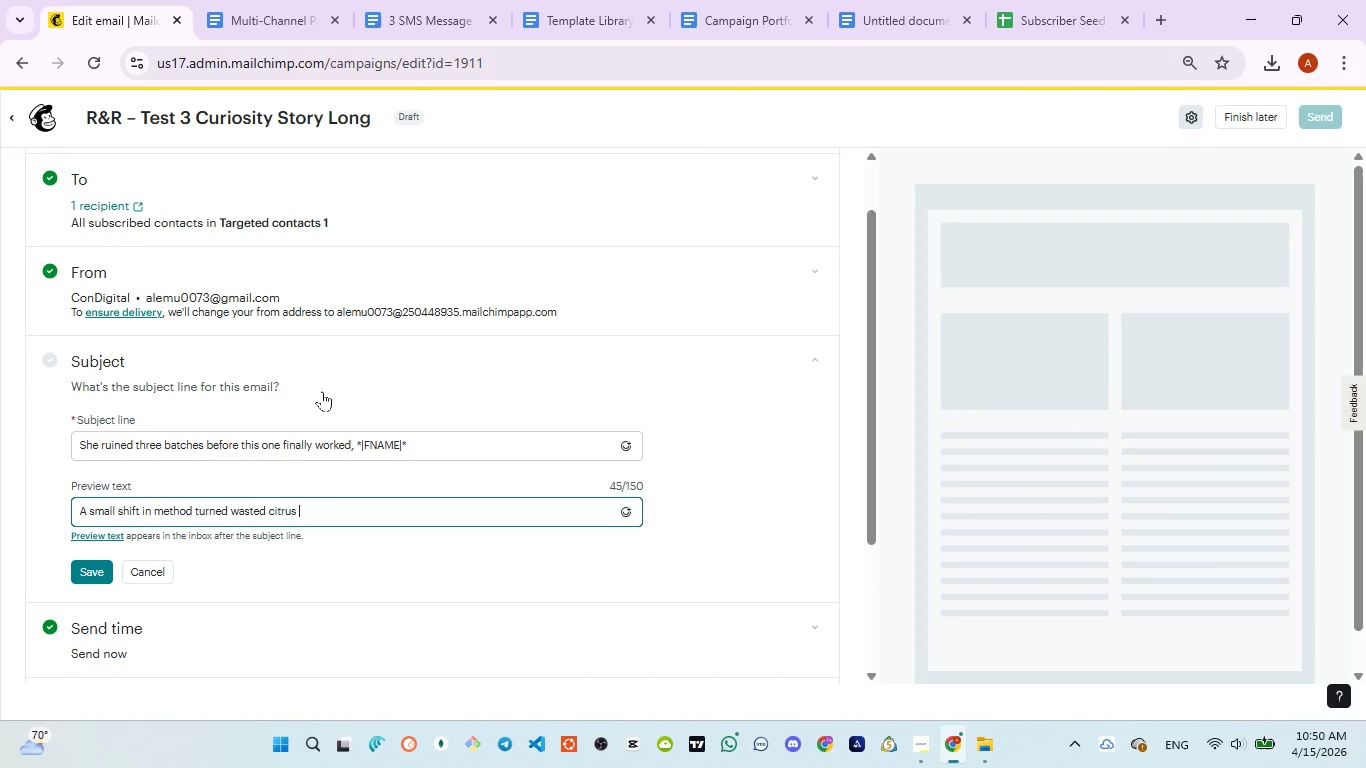 
type(and herbs into )
 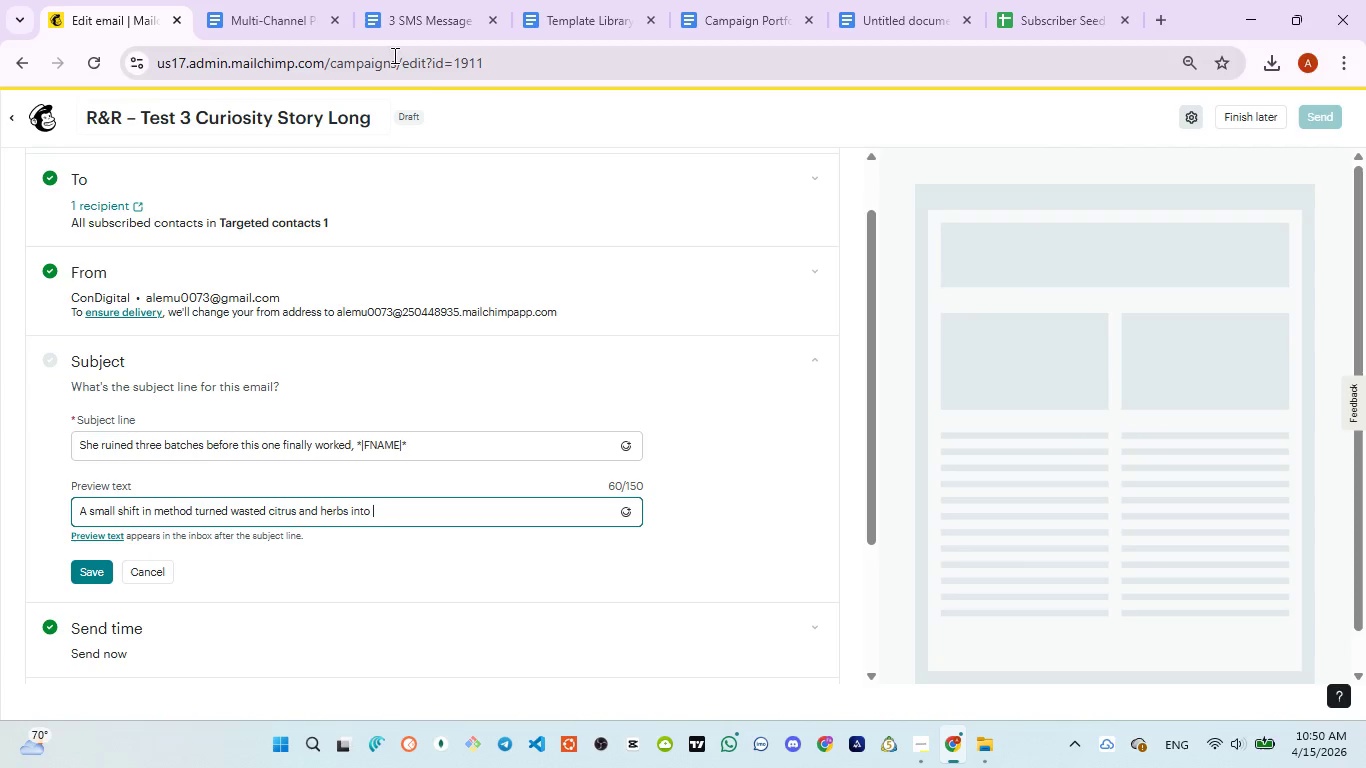 
left_click([393, 27])
 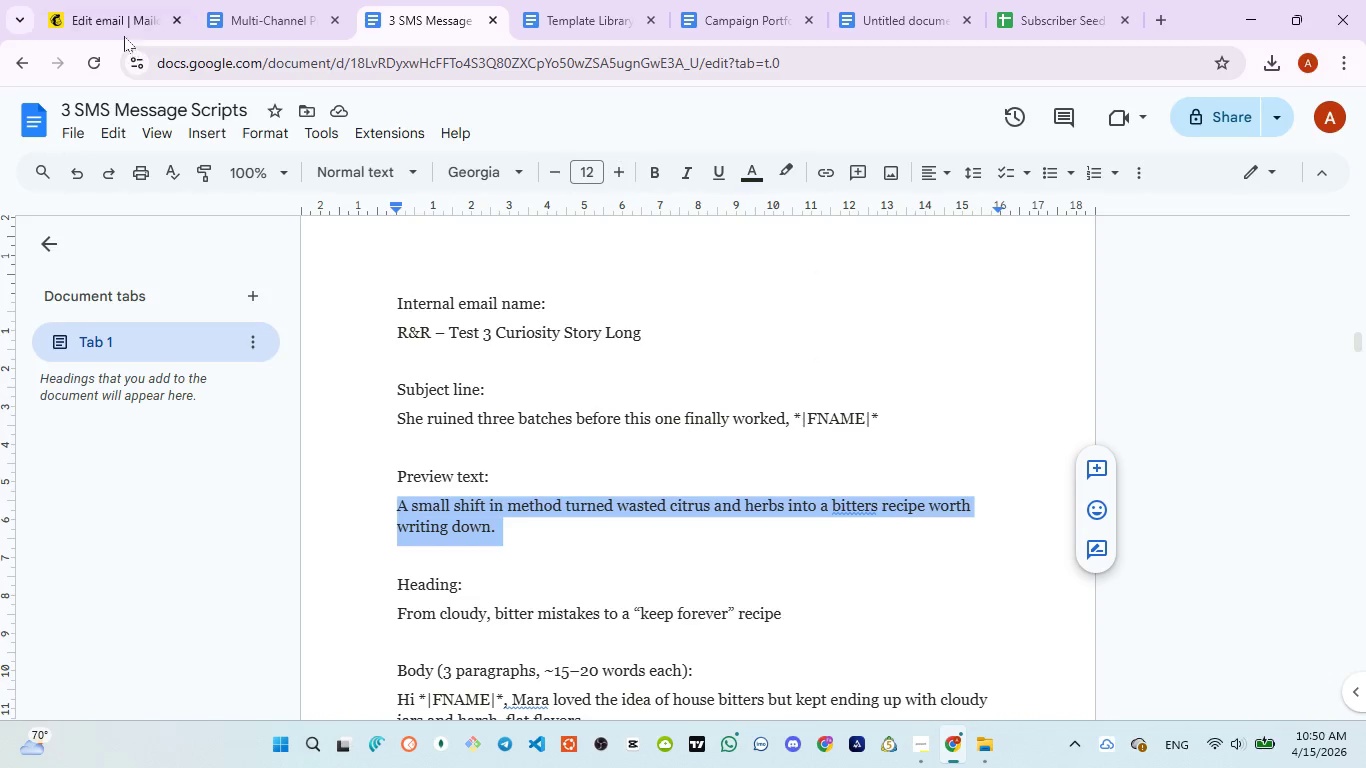 
wait(6.61)
 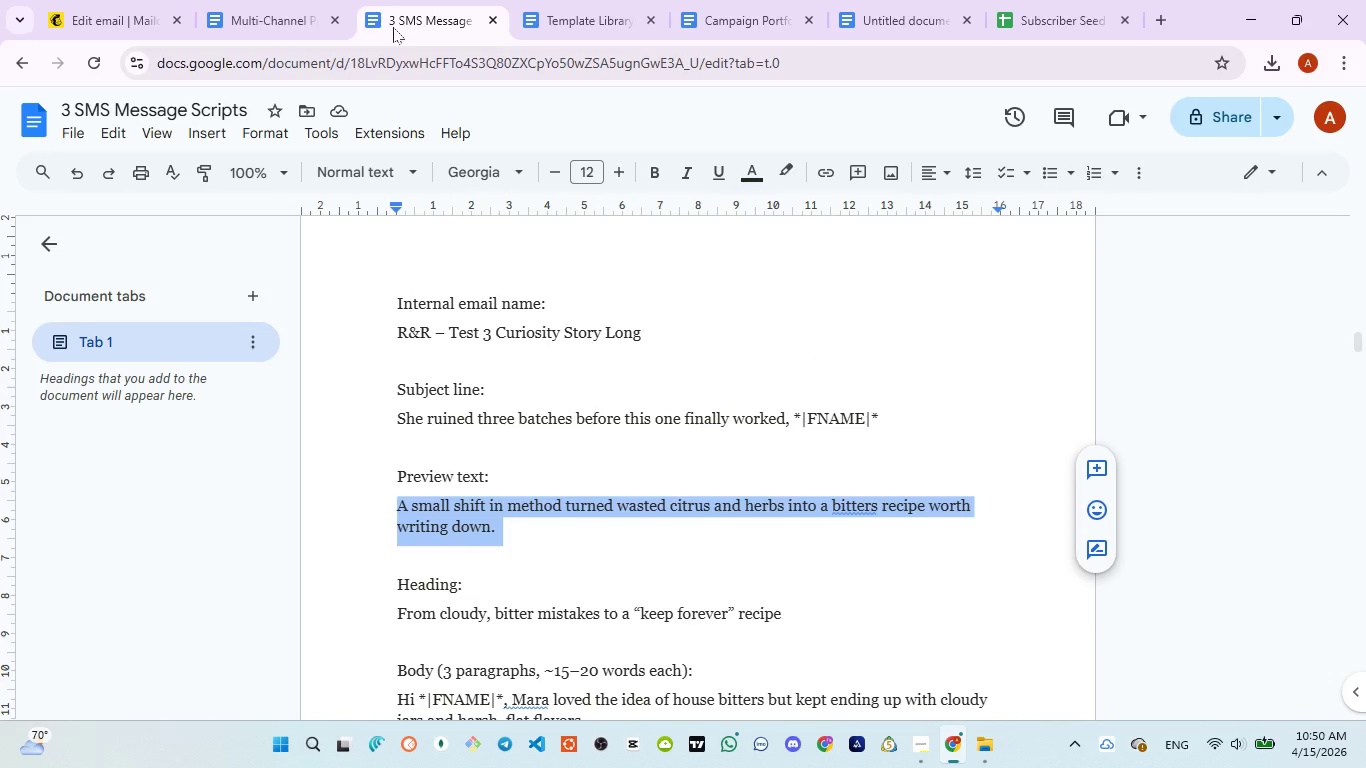 
left_click([116, 25])
 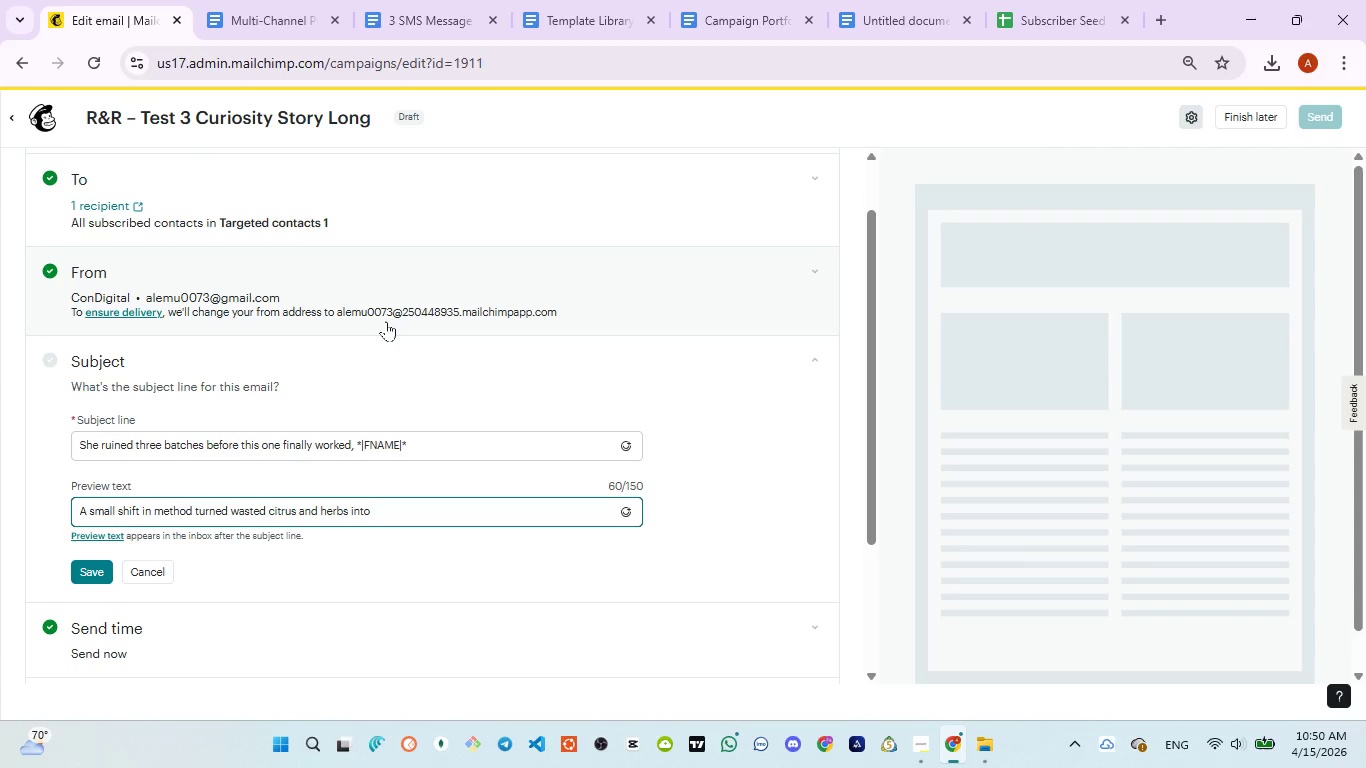 
type(a bitters recipe)
 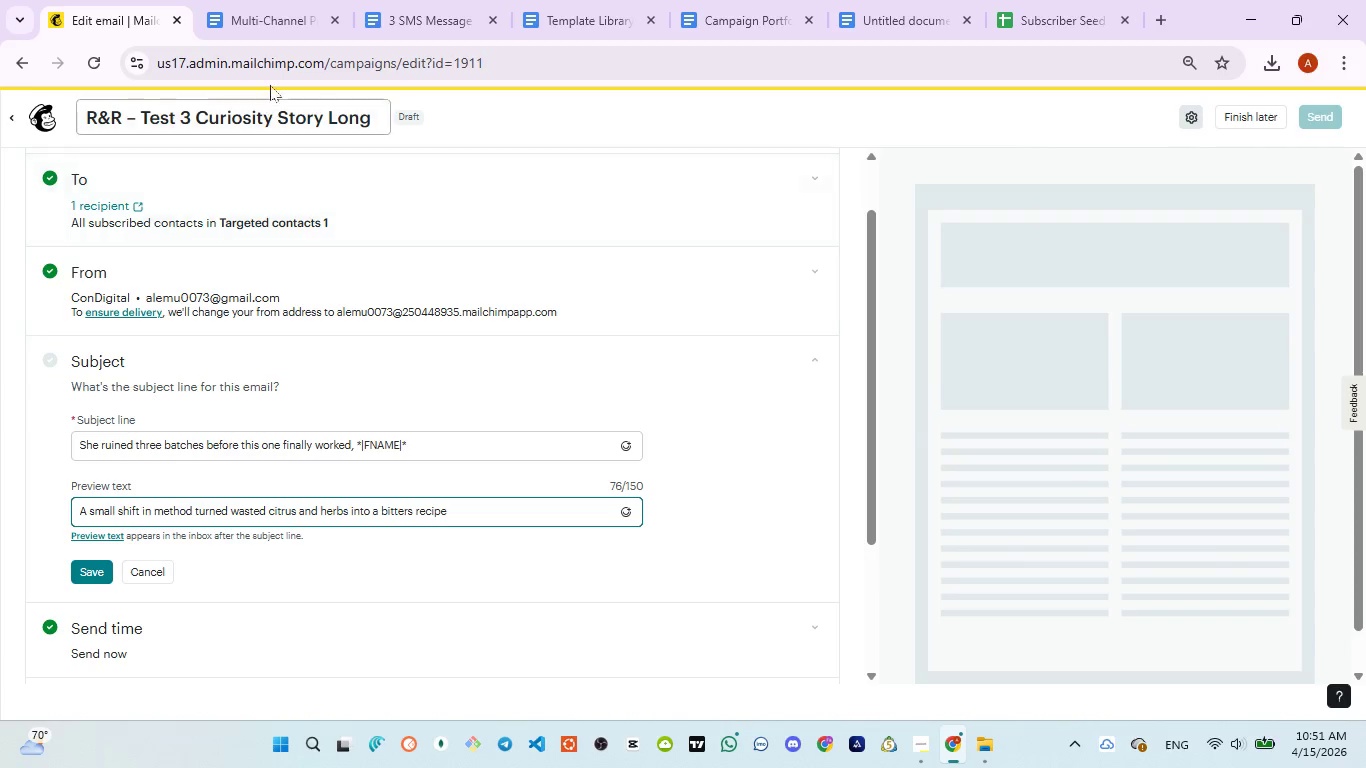 
left_click([400, 13])
 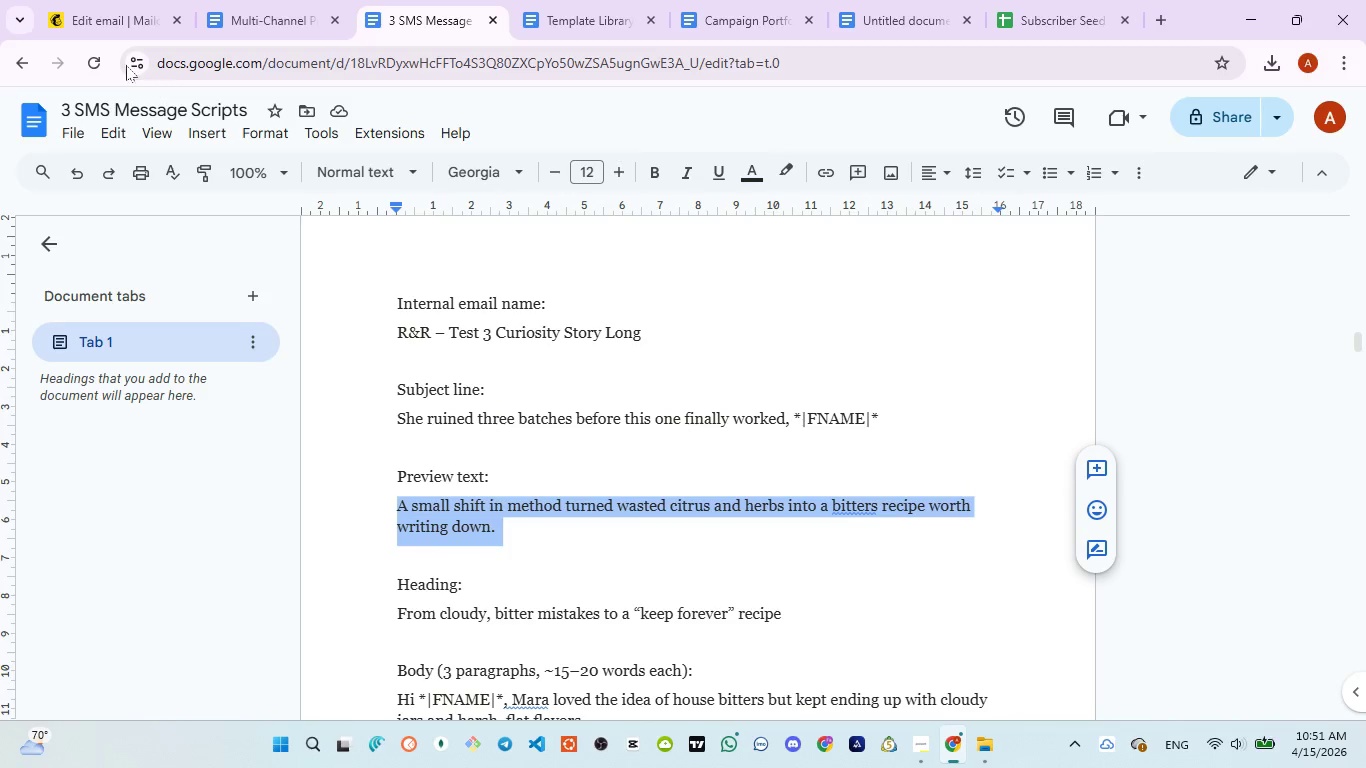 
left_click([103, 27])
 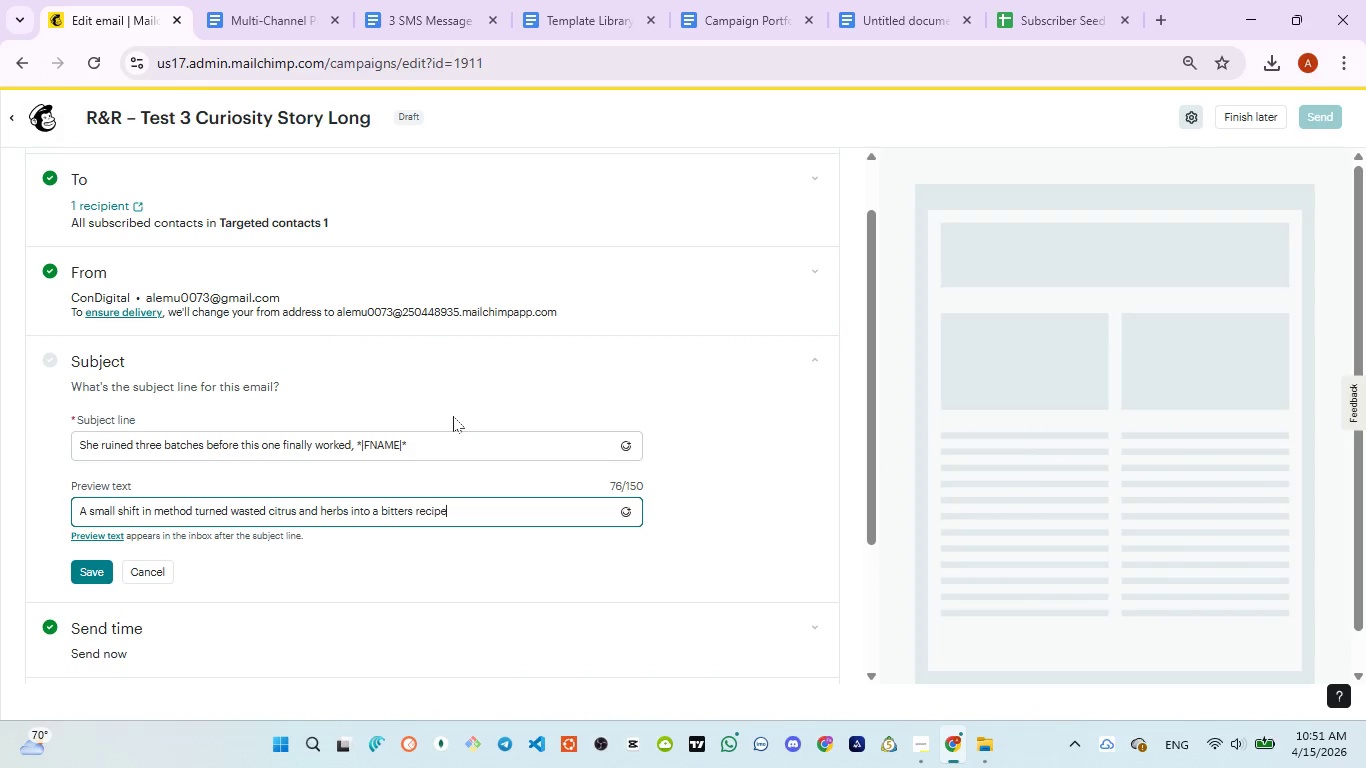 
type( worth writing down,.)
key(Backspace)
key(Backspace)
type(.)
 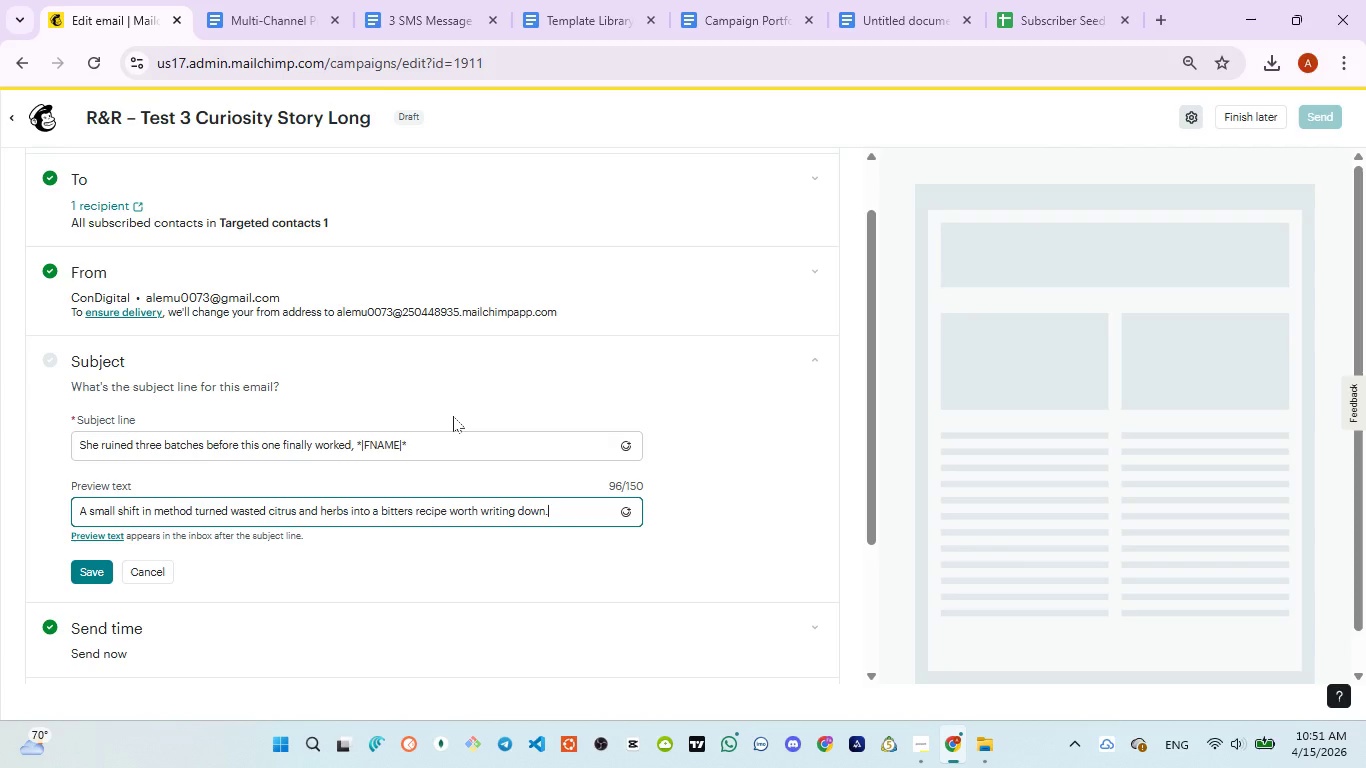 
key(Control+A)
 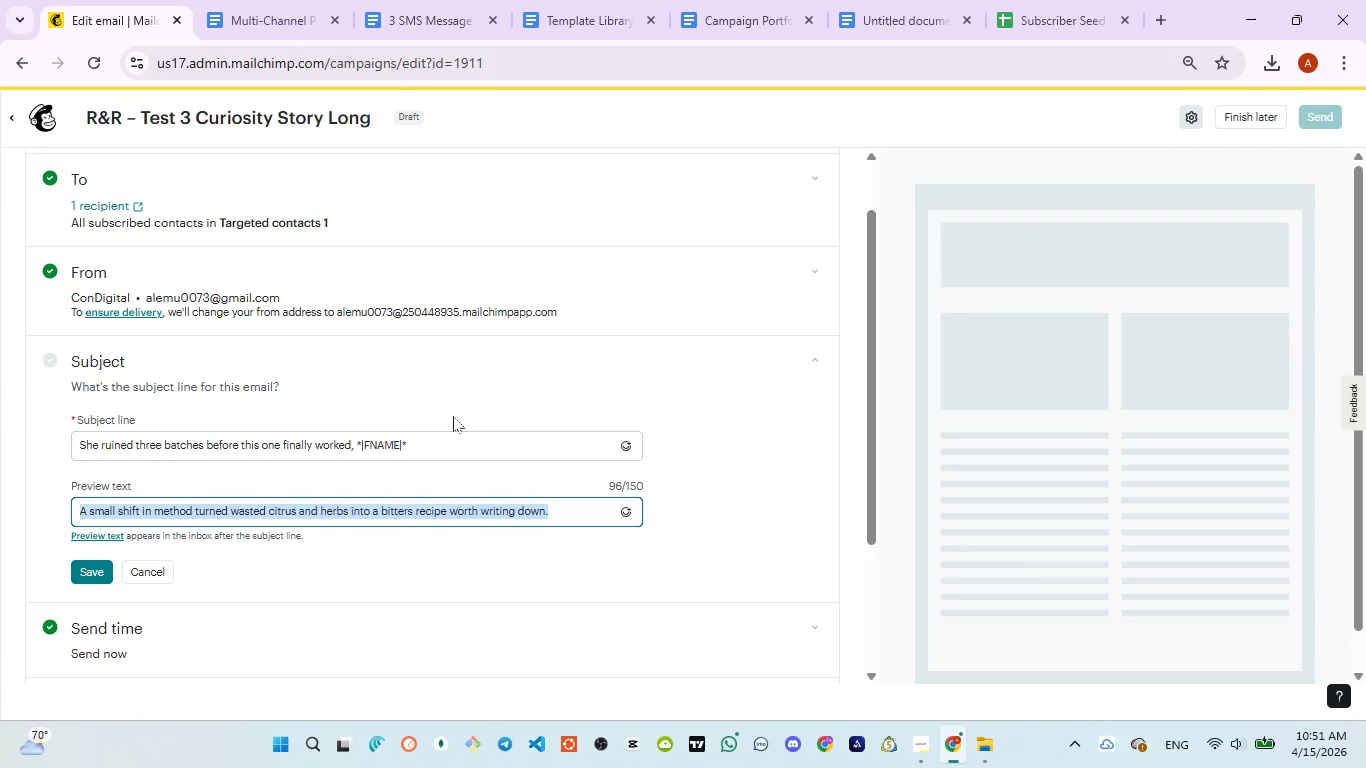 
key(Control+ControlLeft)
 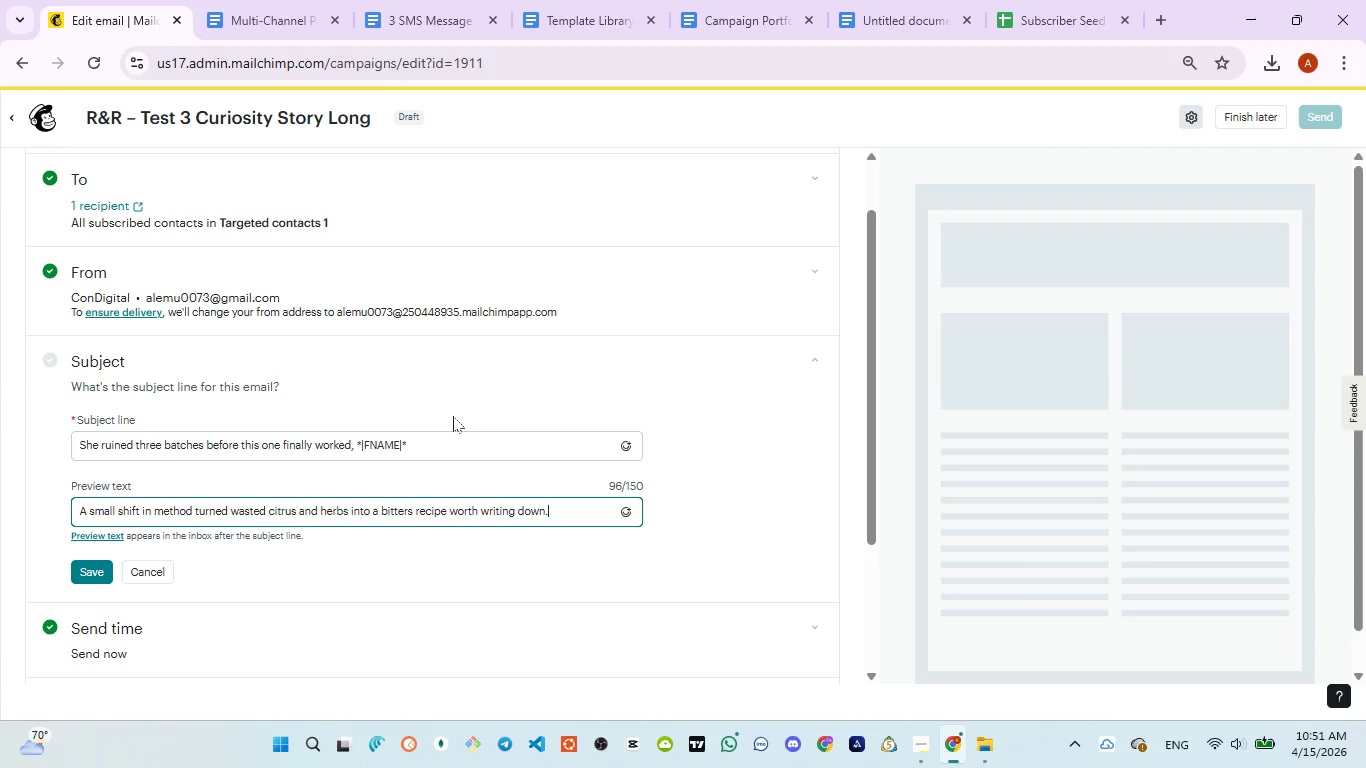 
key(Control+V)
 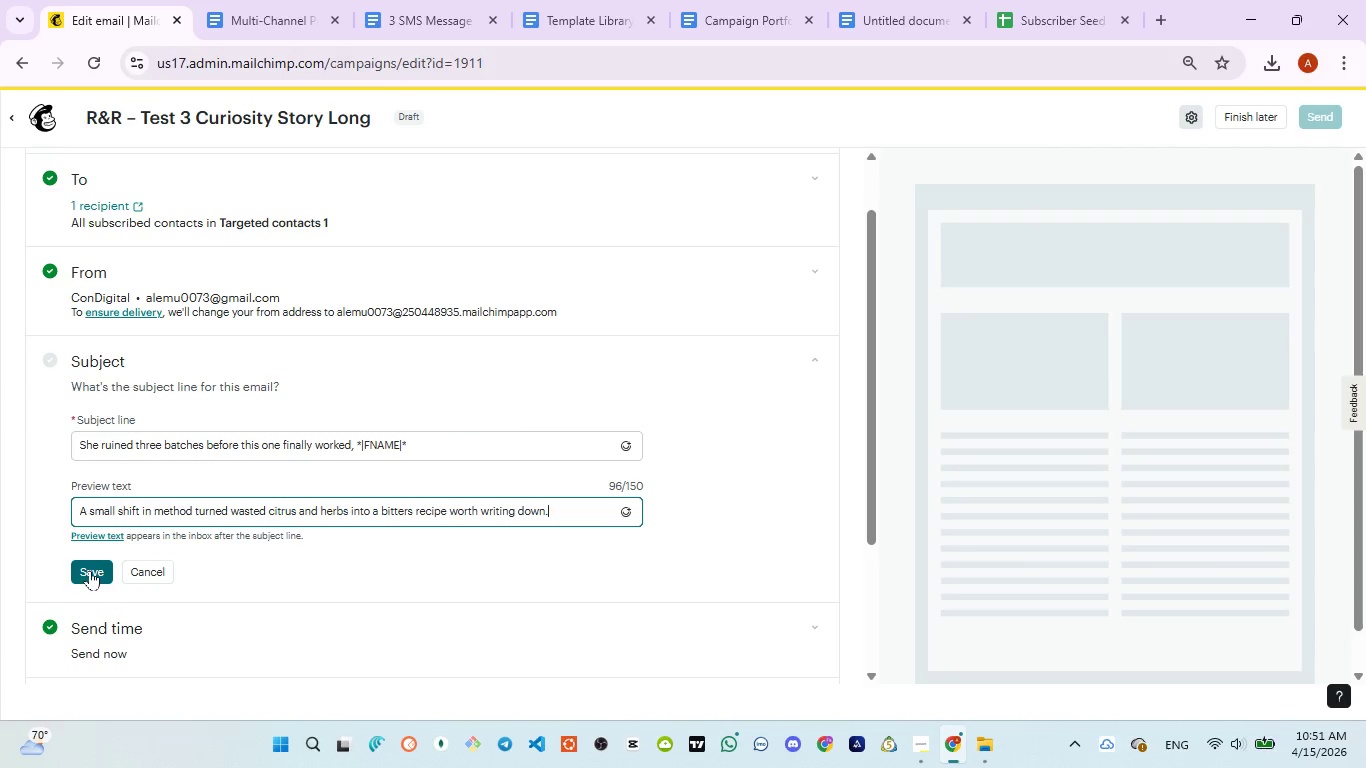 
left_click([90, 570])
 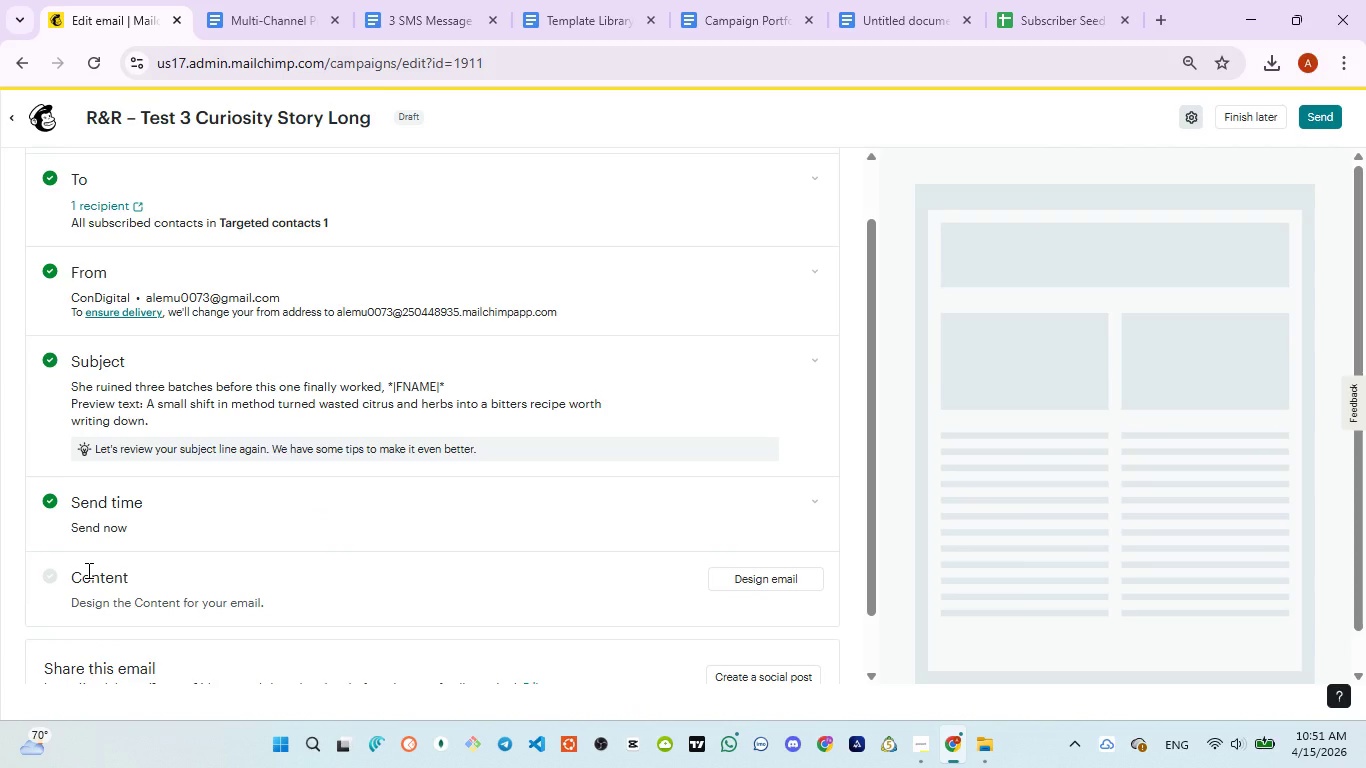 
wait(16.2)
 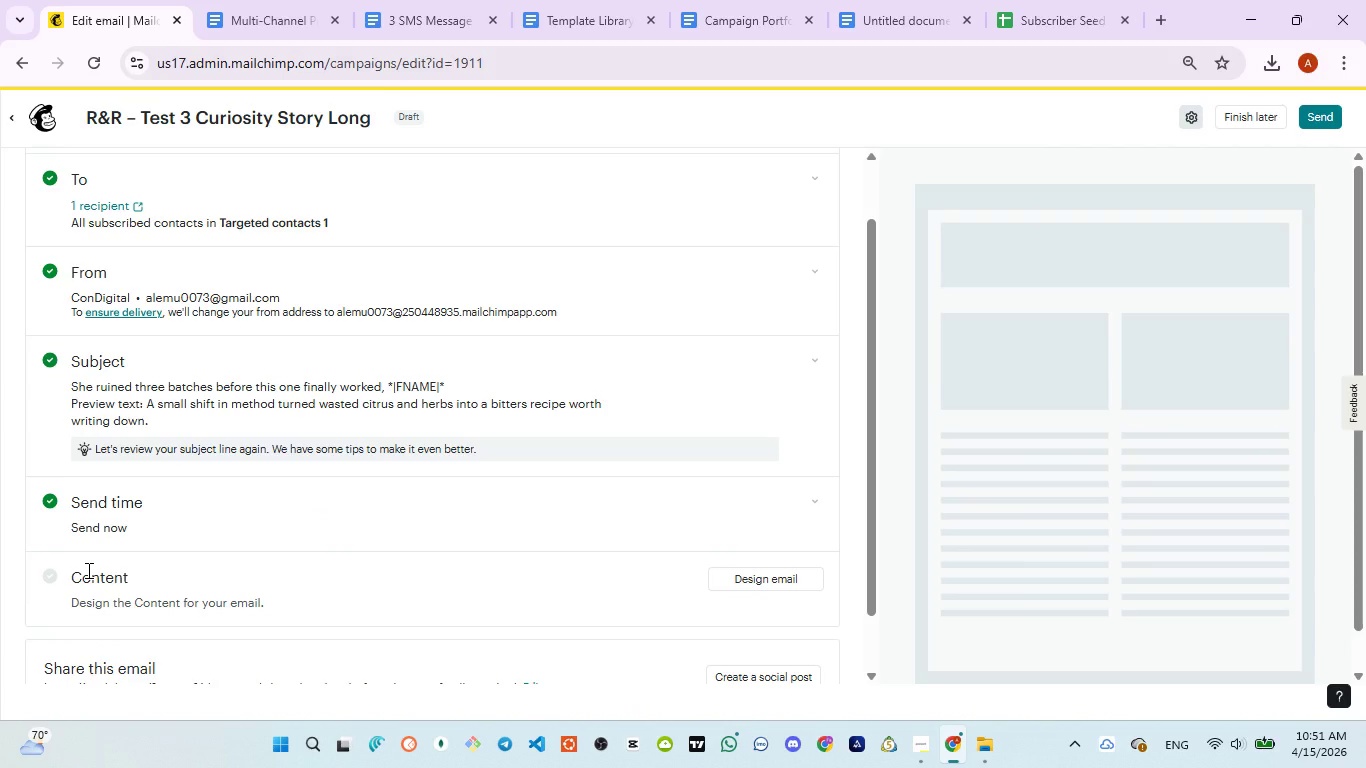 
scroll: coordinate [235, 499], scroll_direction: down, amount: 1.0
 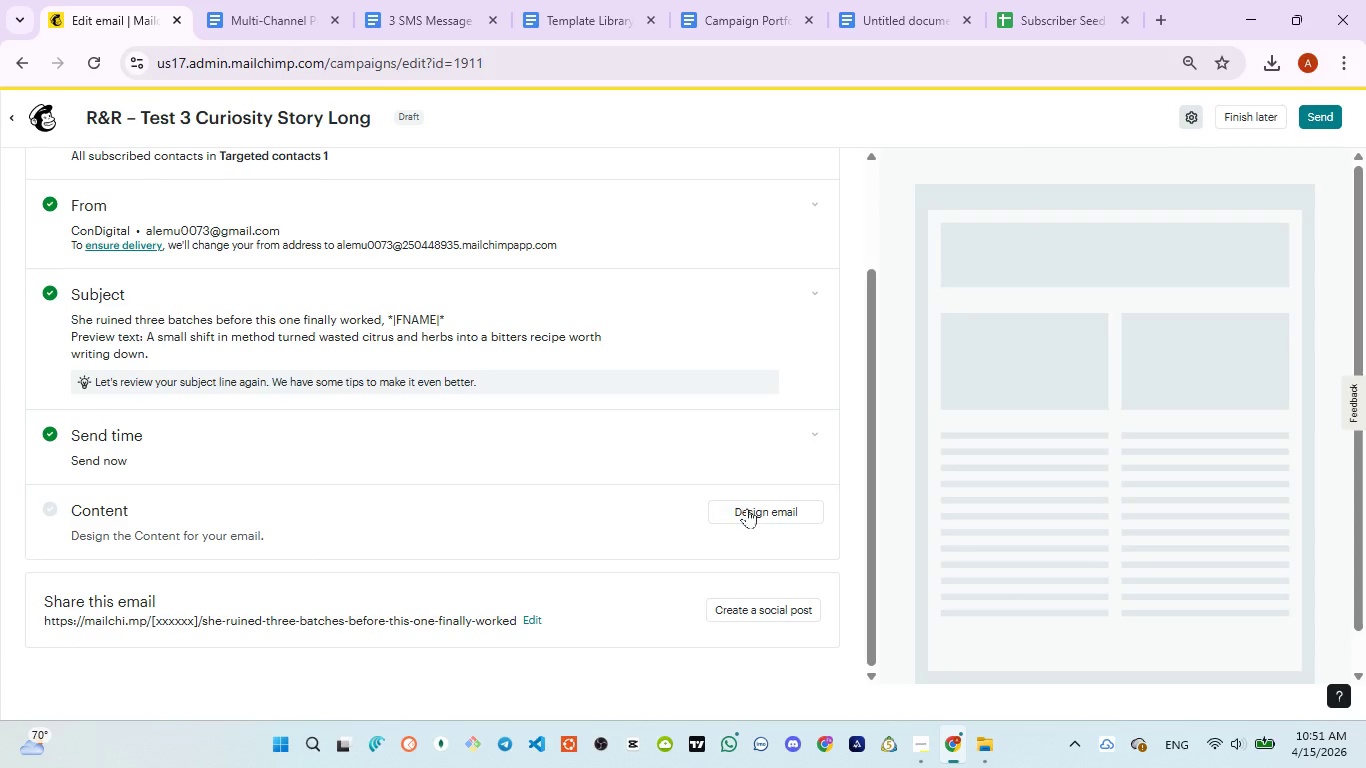 
left_click([751, 508])
 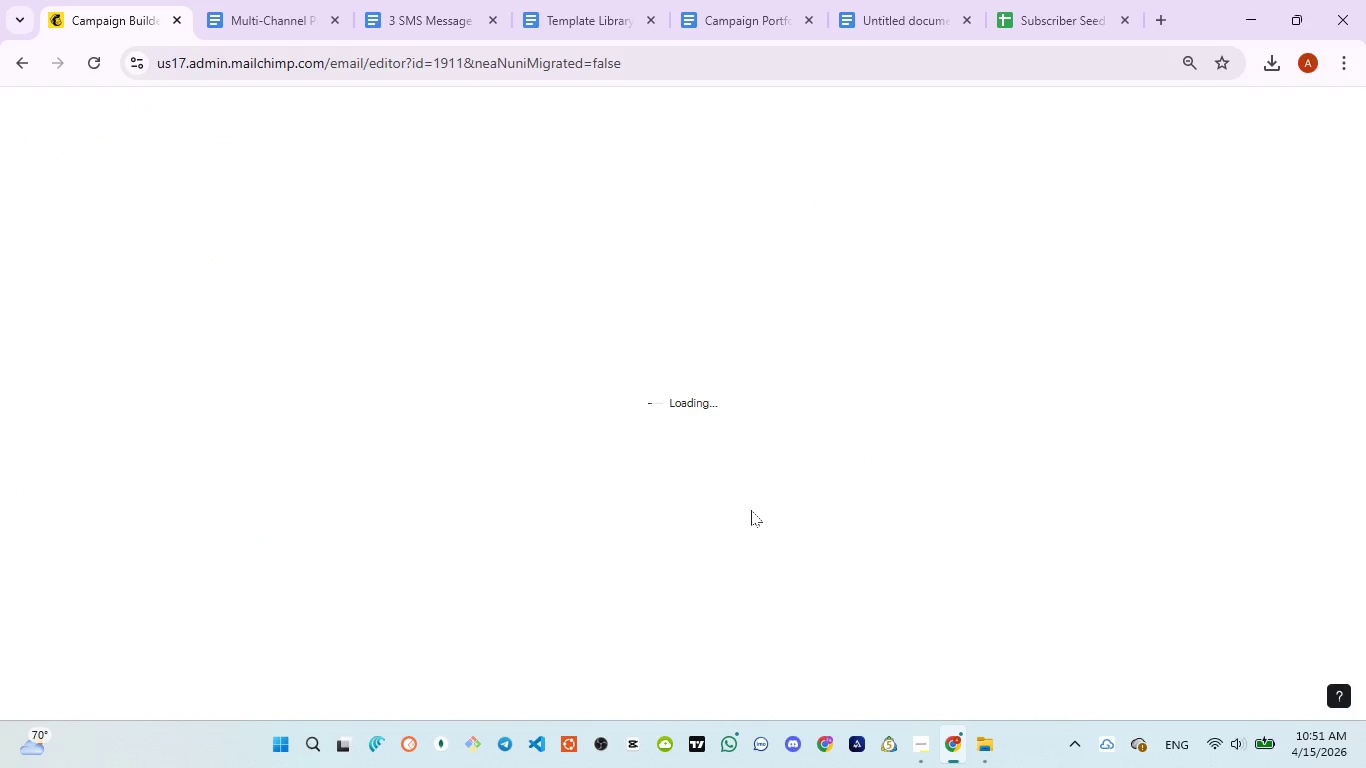 
wait(8.95)
 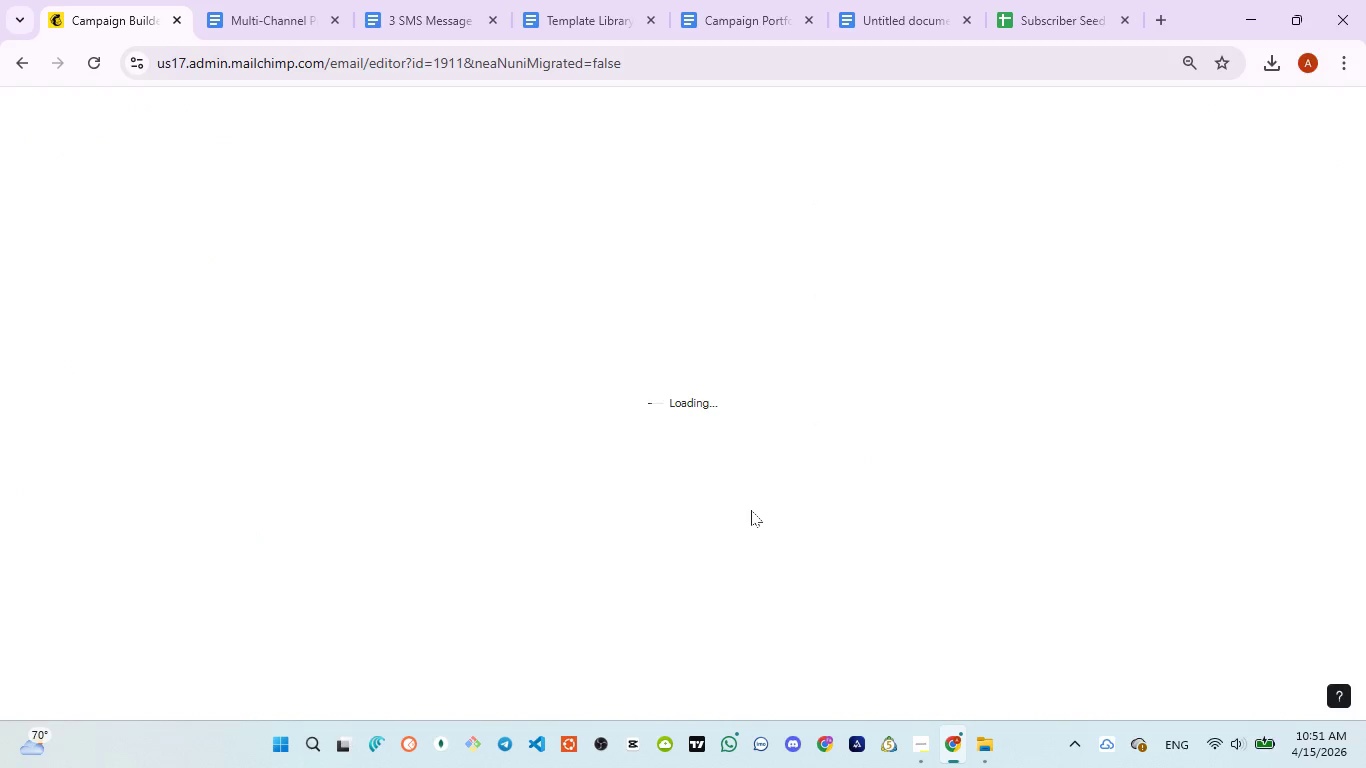 
mouse_move([322, 353])
 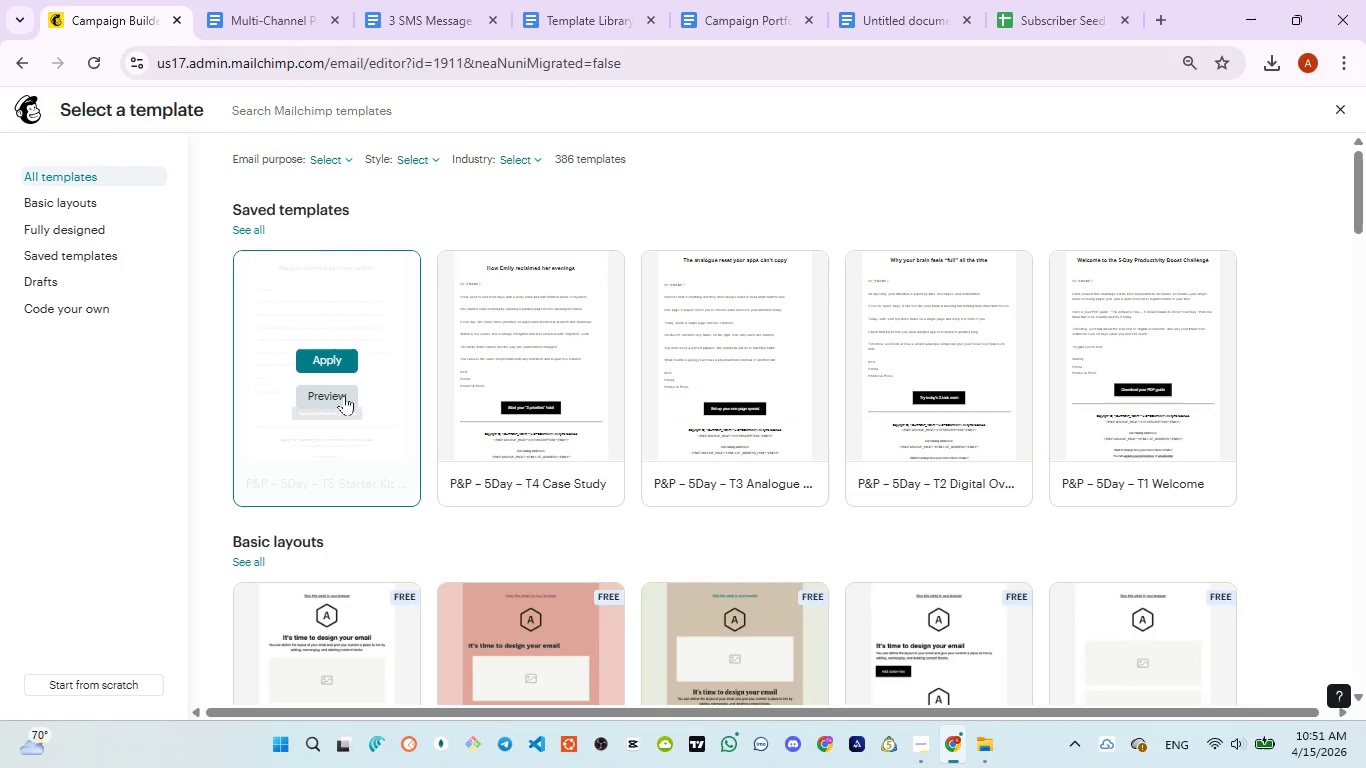 
left_click([333, 360])
 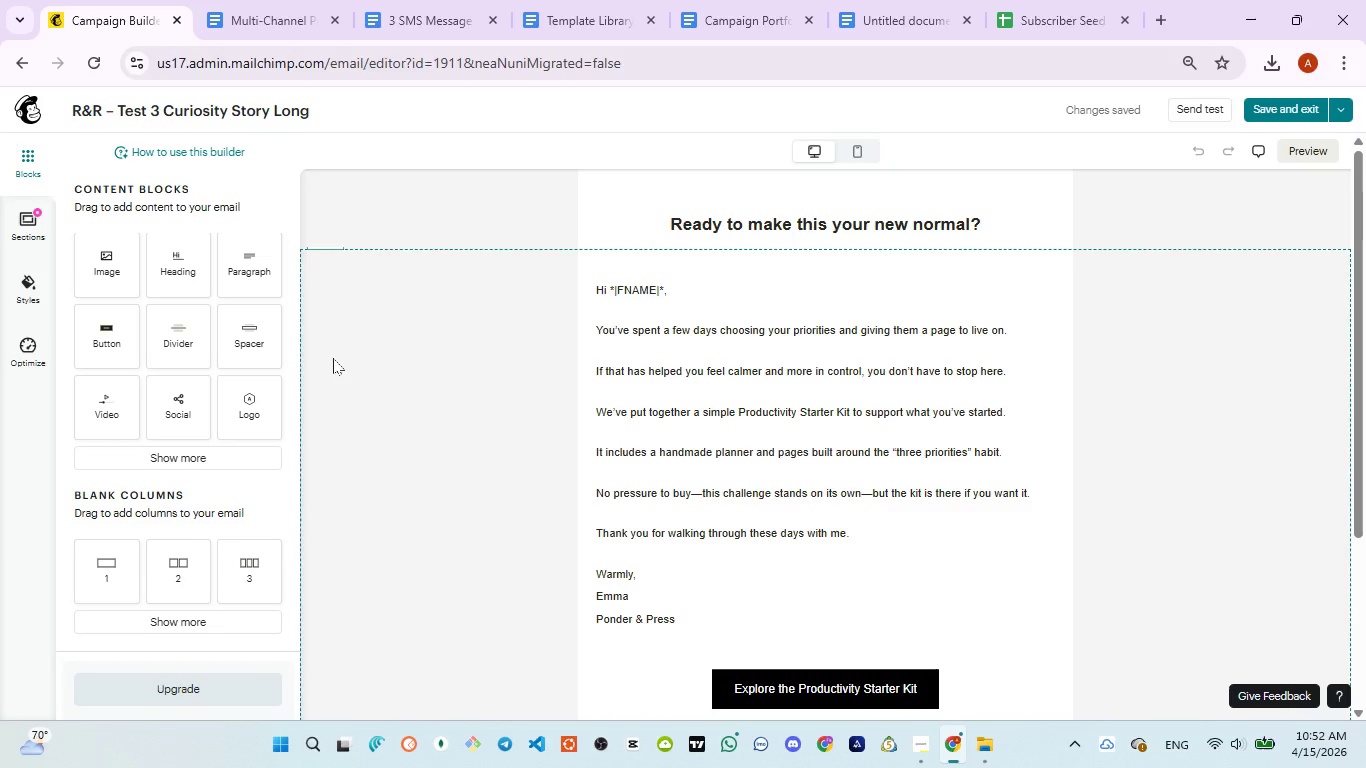 
wait(11.62)
 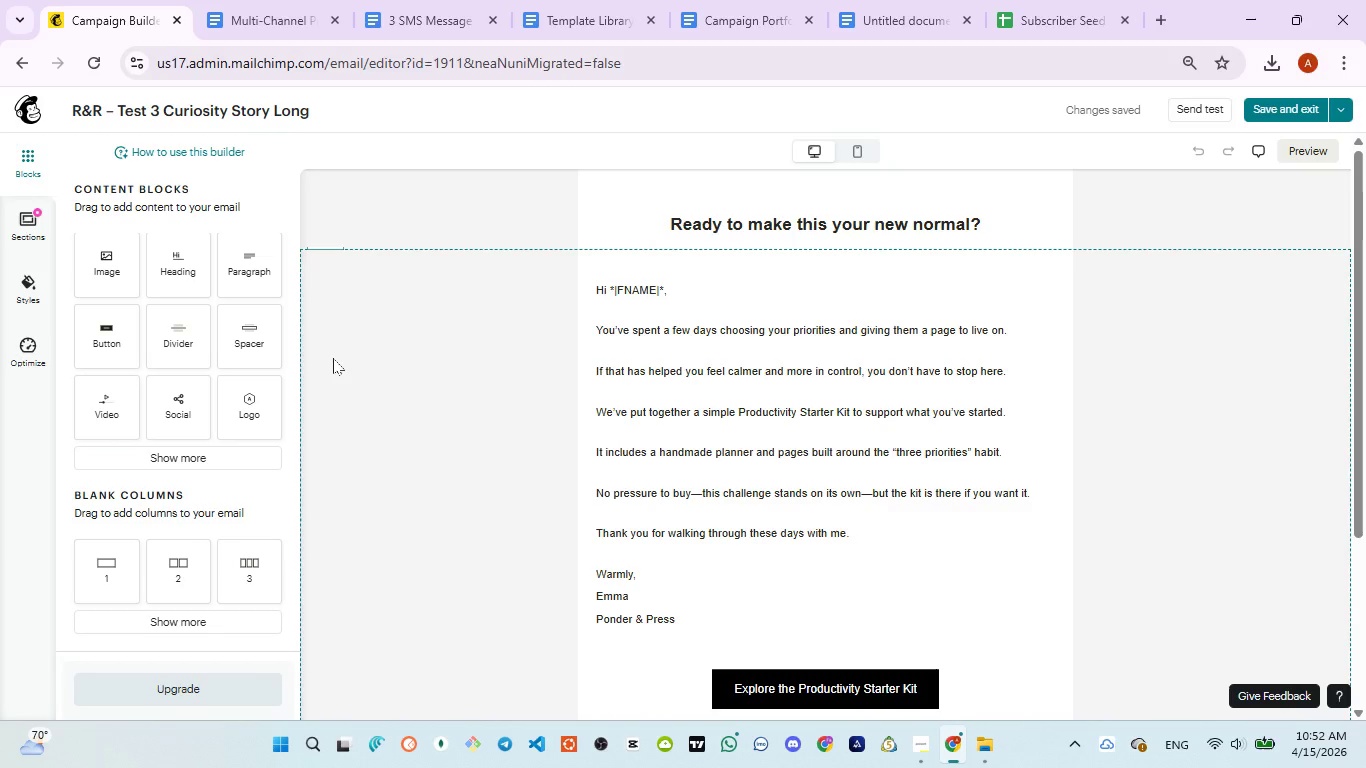 
left_click([415, 24])
 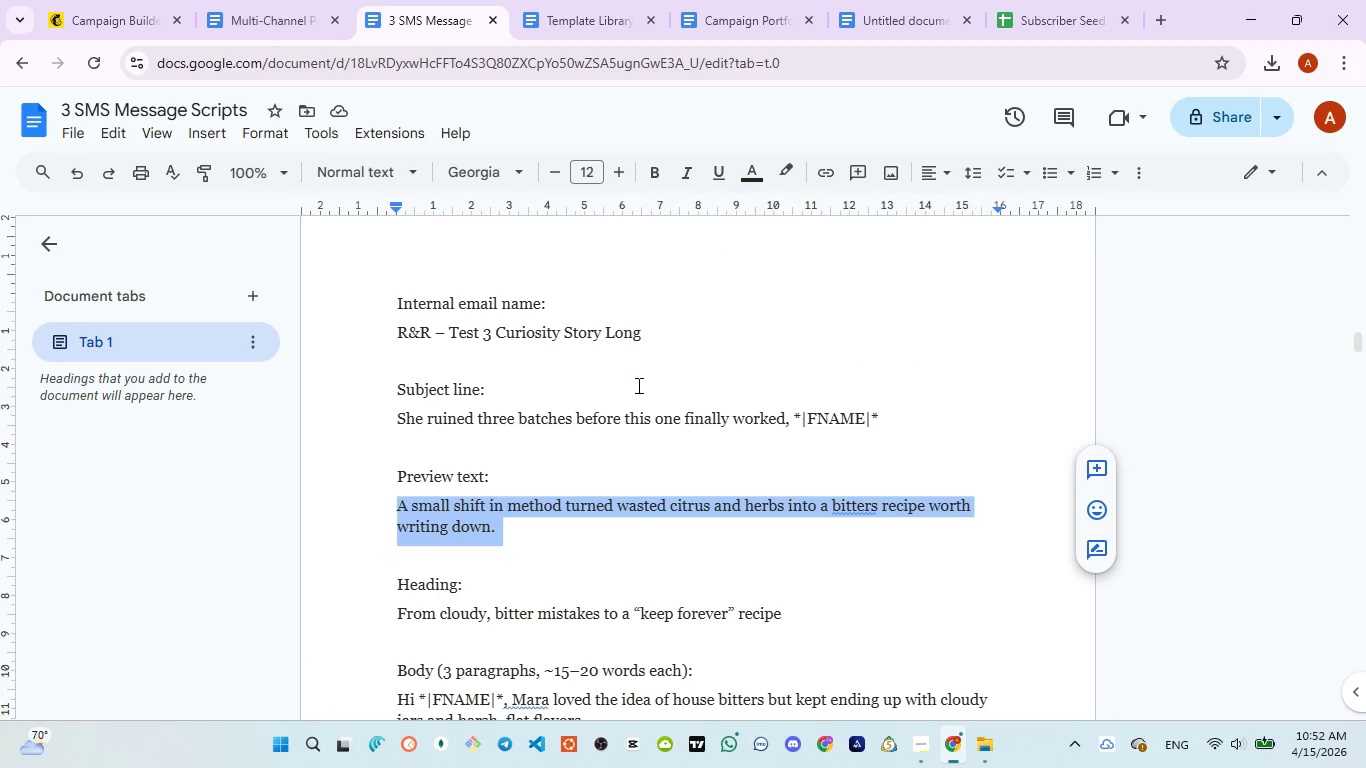 
scroll: coordinate [585, 489], scroll_direction: down, amount: 2.0
 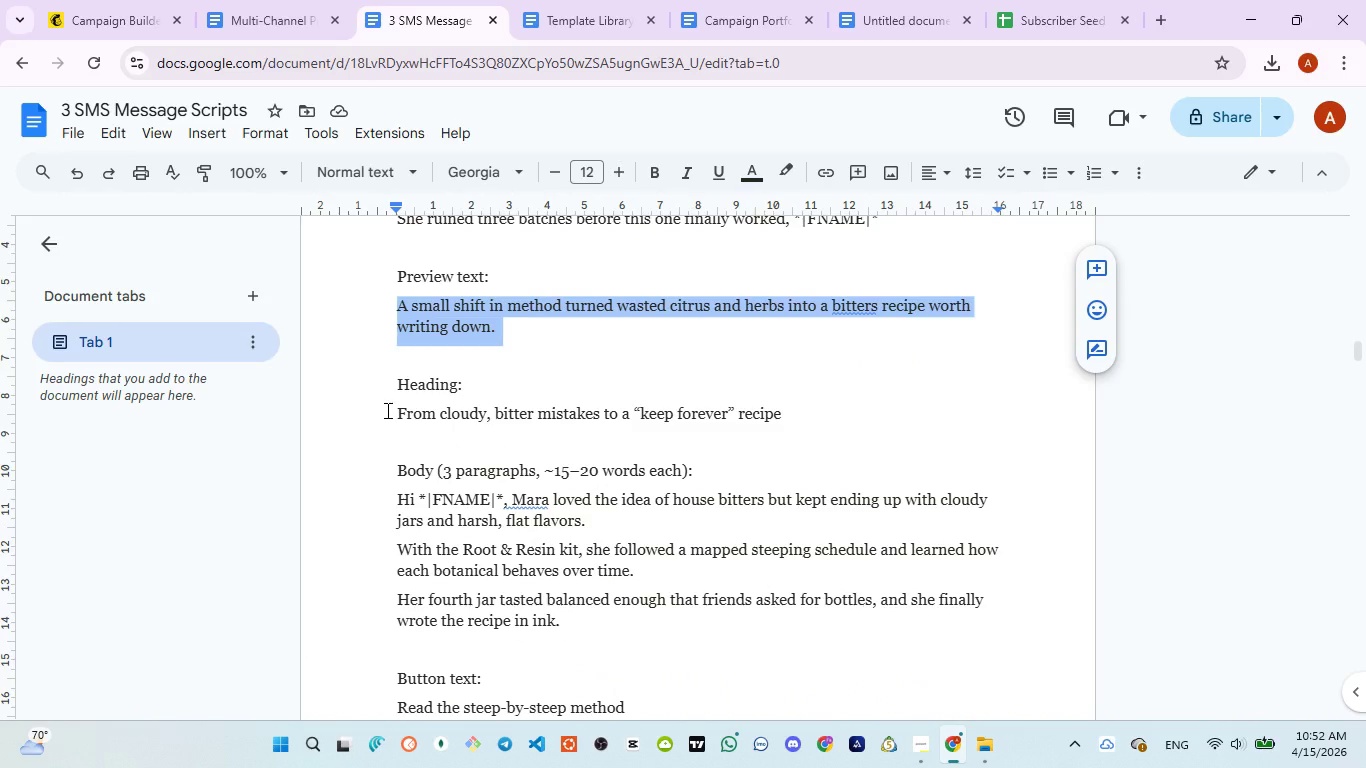 
left_click_drag(start_coordinate=[387, 410], to_coordinate=[815, 411])
 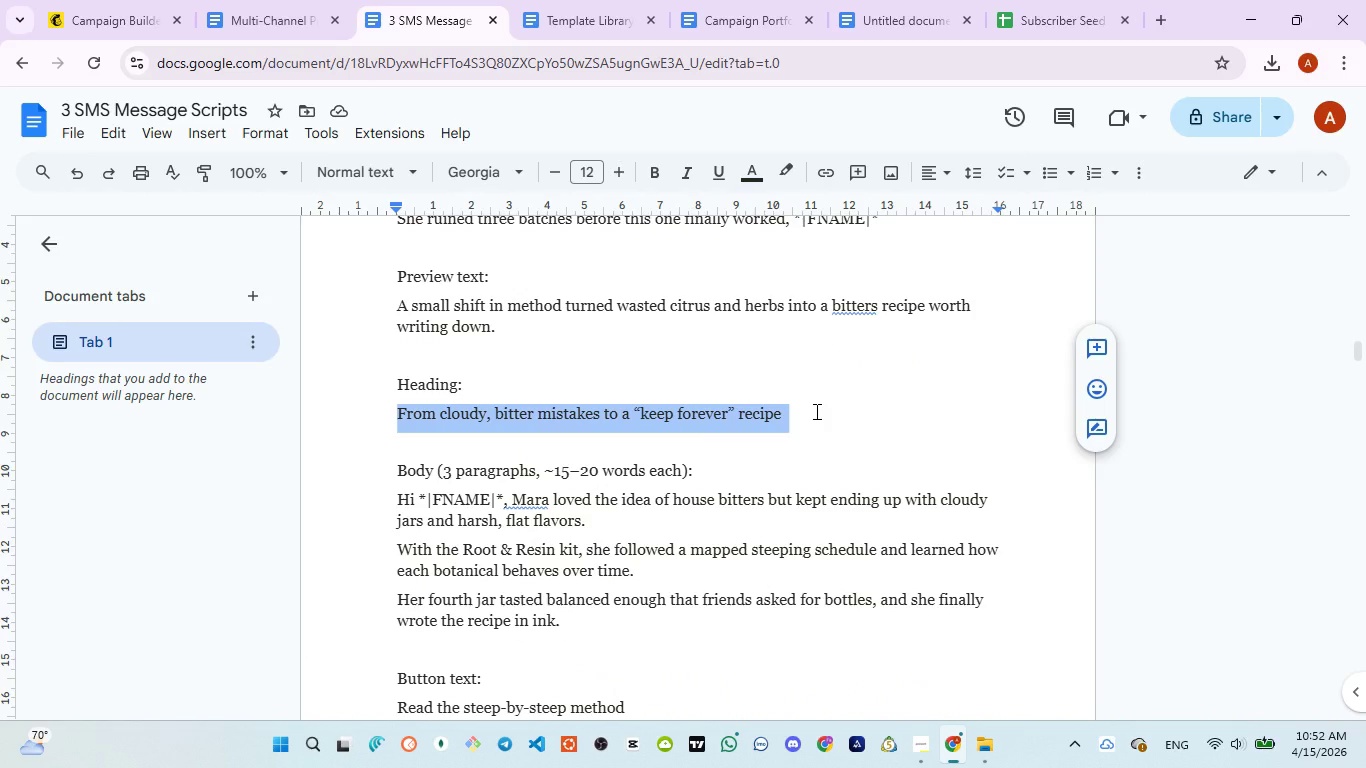 
hold_key(key=ControlLeft, duration=0.78)
 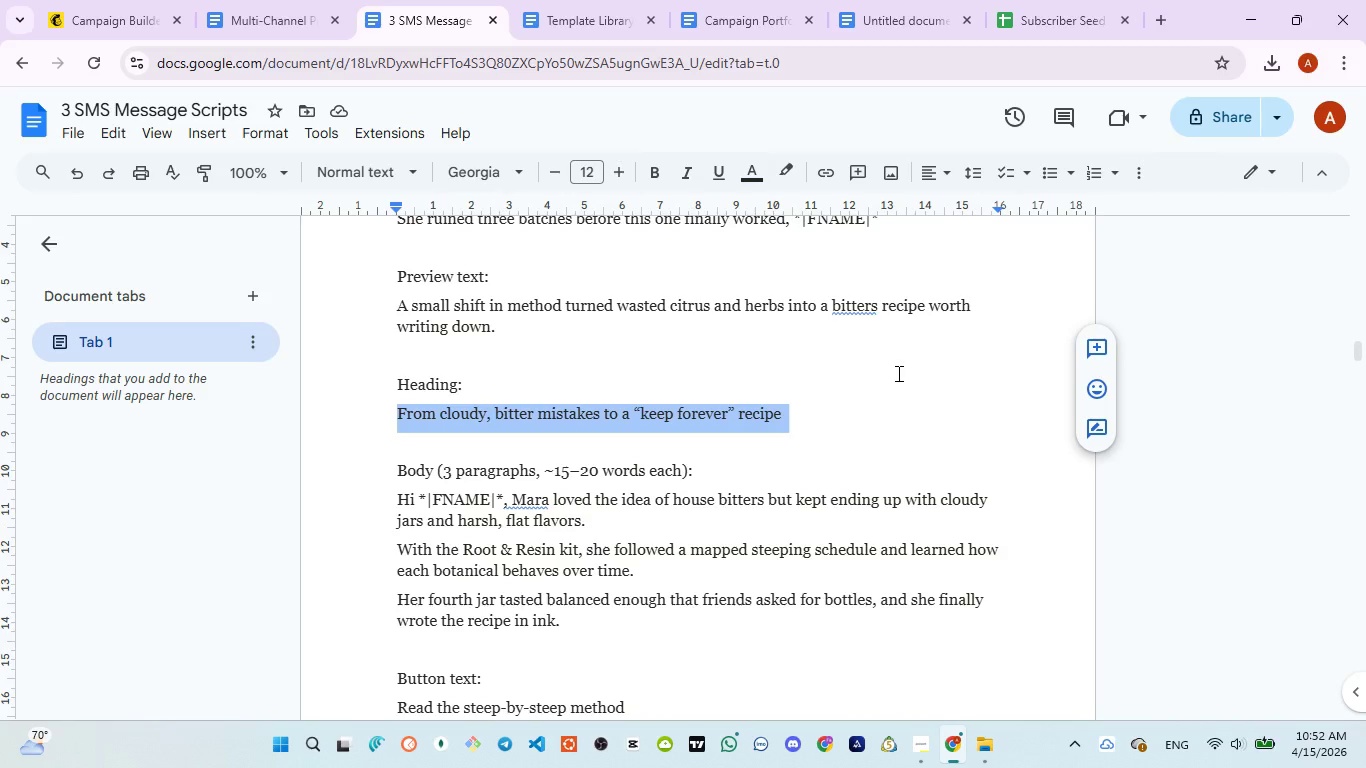 
hold_key(key=C, duration=0.33)
 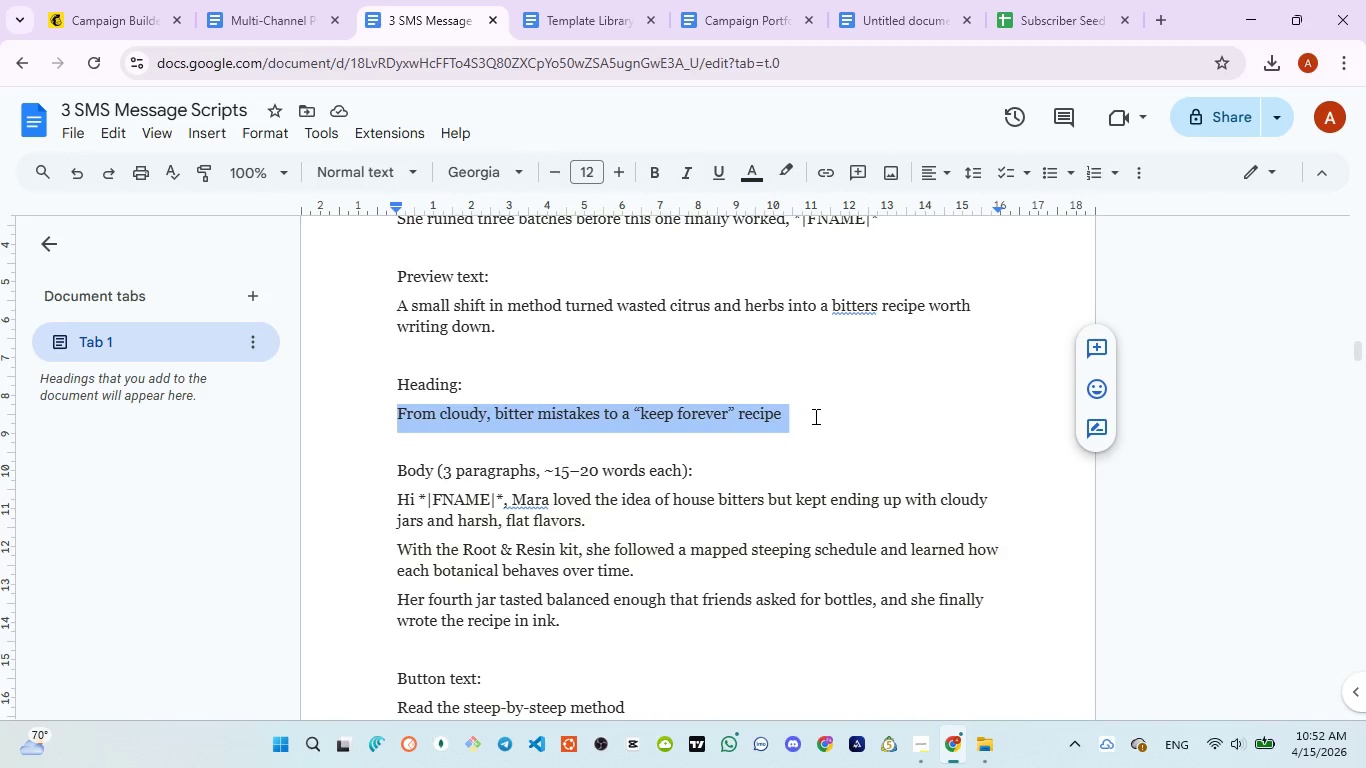 
wait(6.33)
 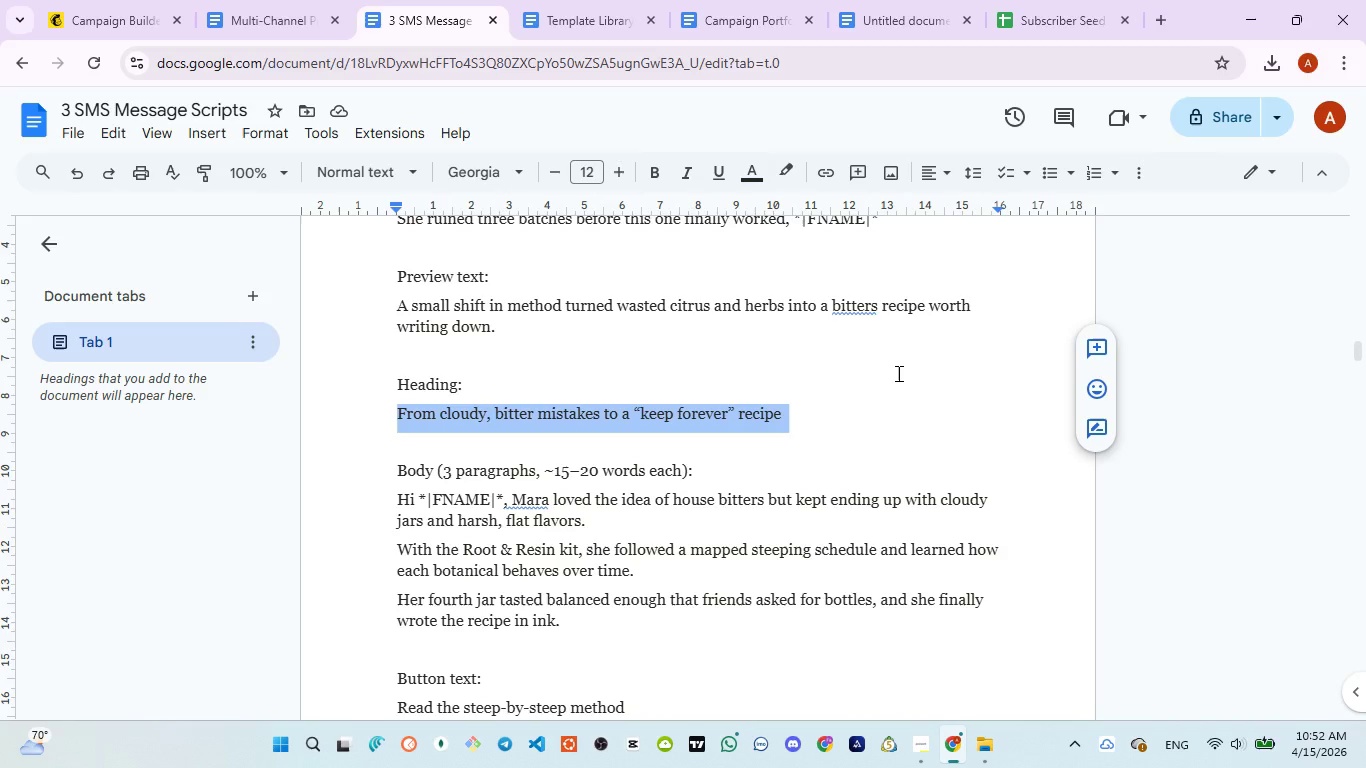 
left_click([112, 25])
 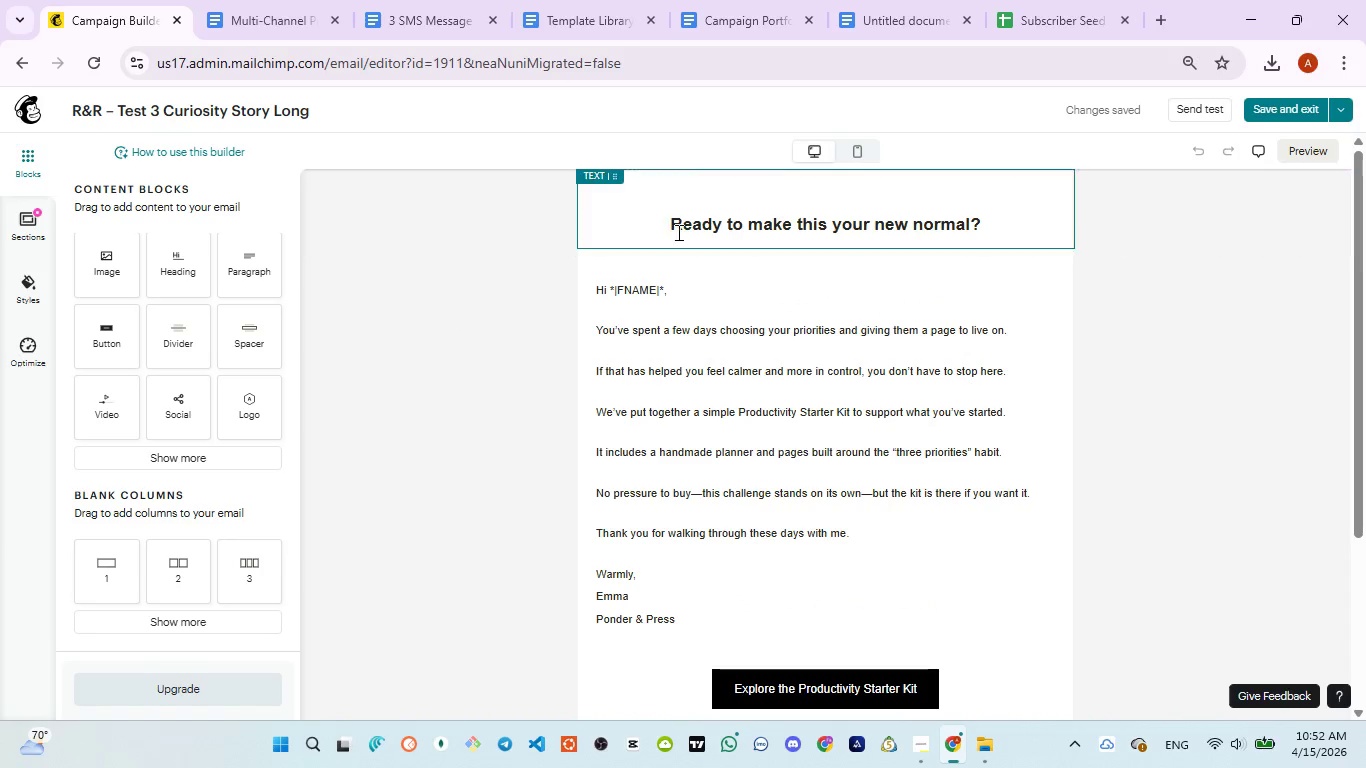 
left_click([678, 233])
 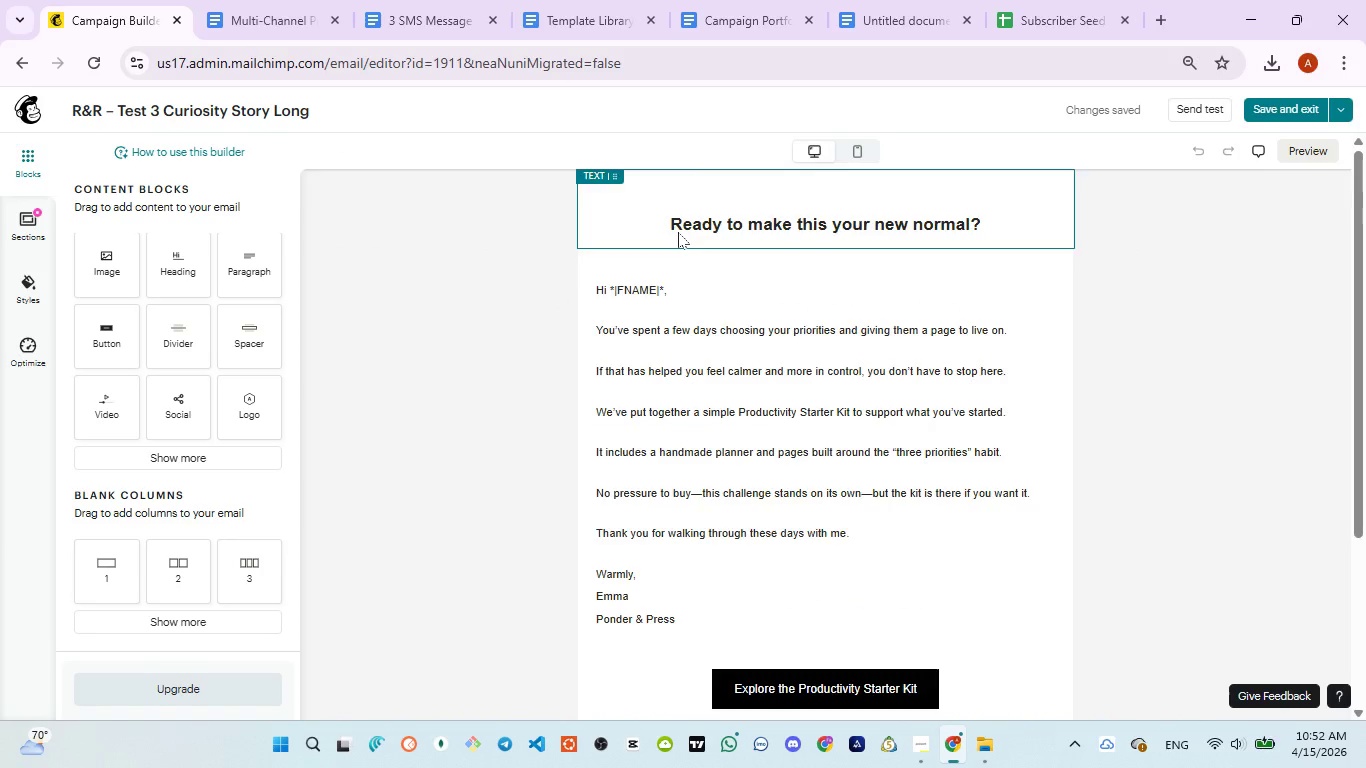 
key(Control+ControlLeft)
 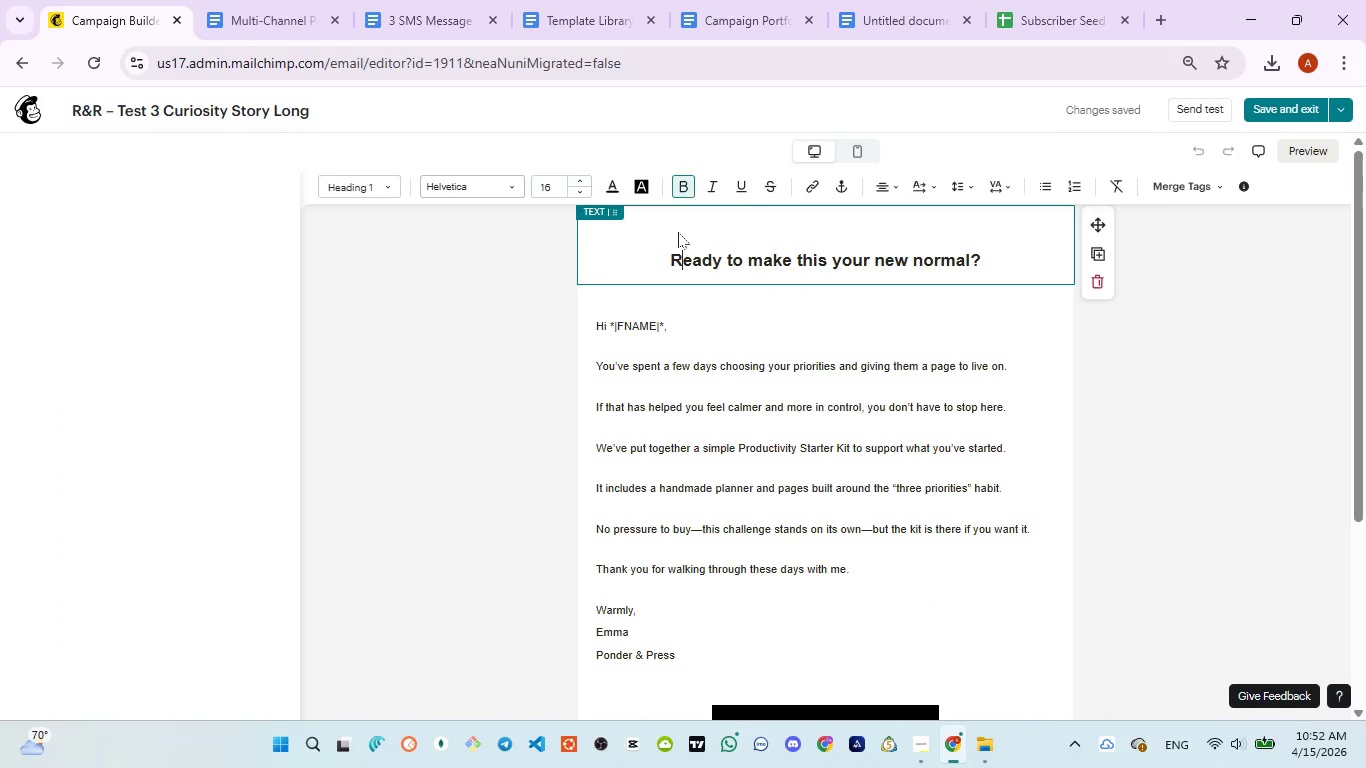 
key(Control+A)
 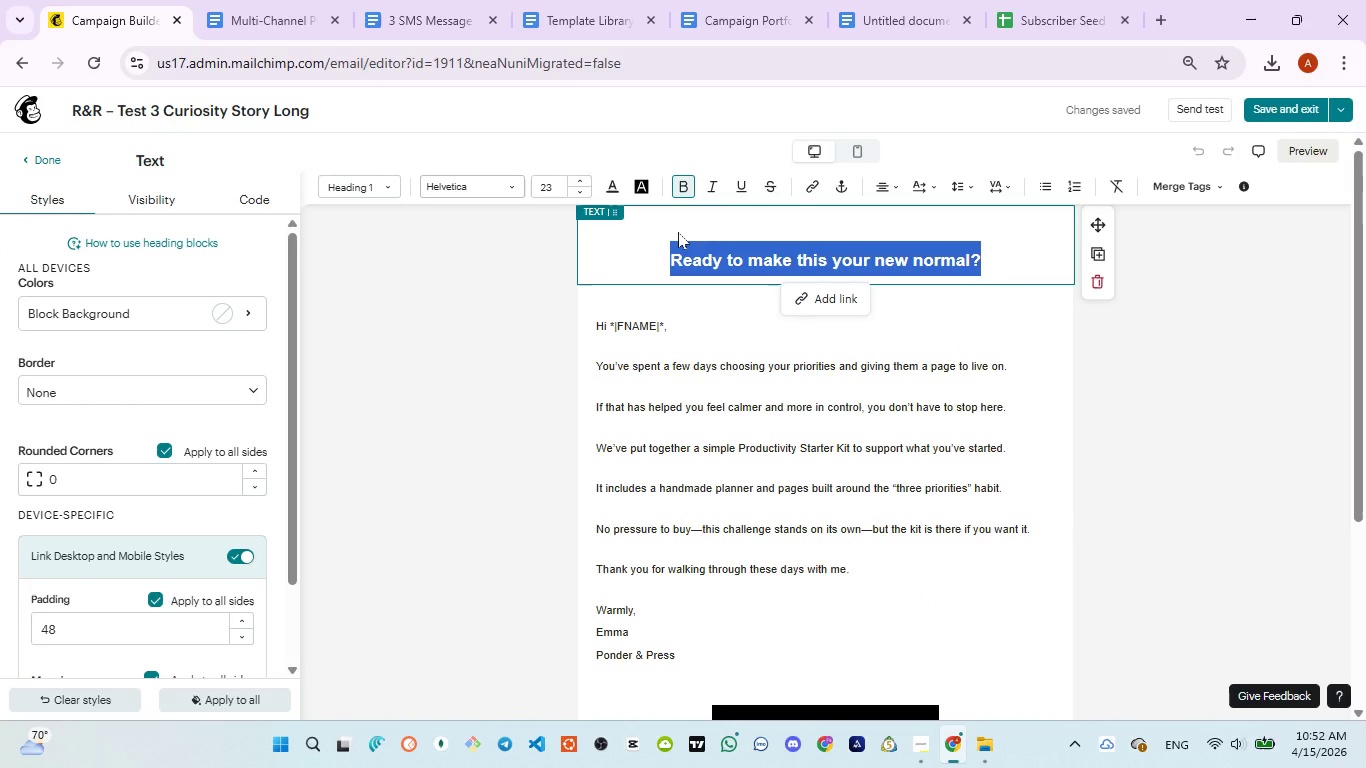 
type(From clod)
key(Backspace)
type(udy bitter mistakes)
 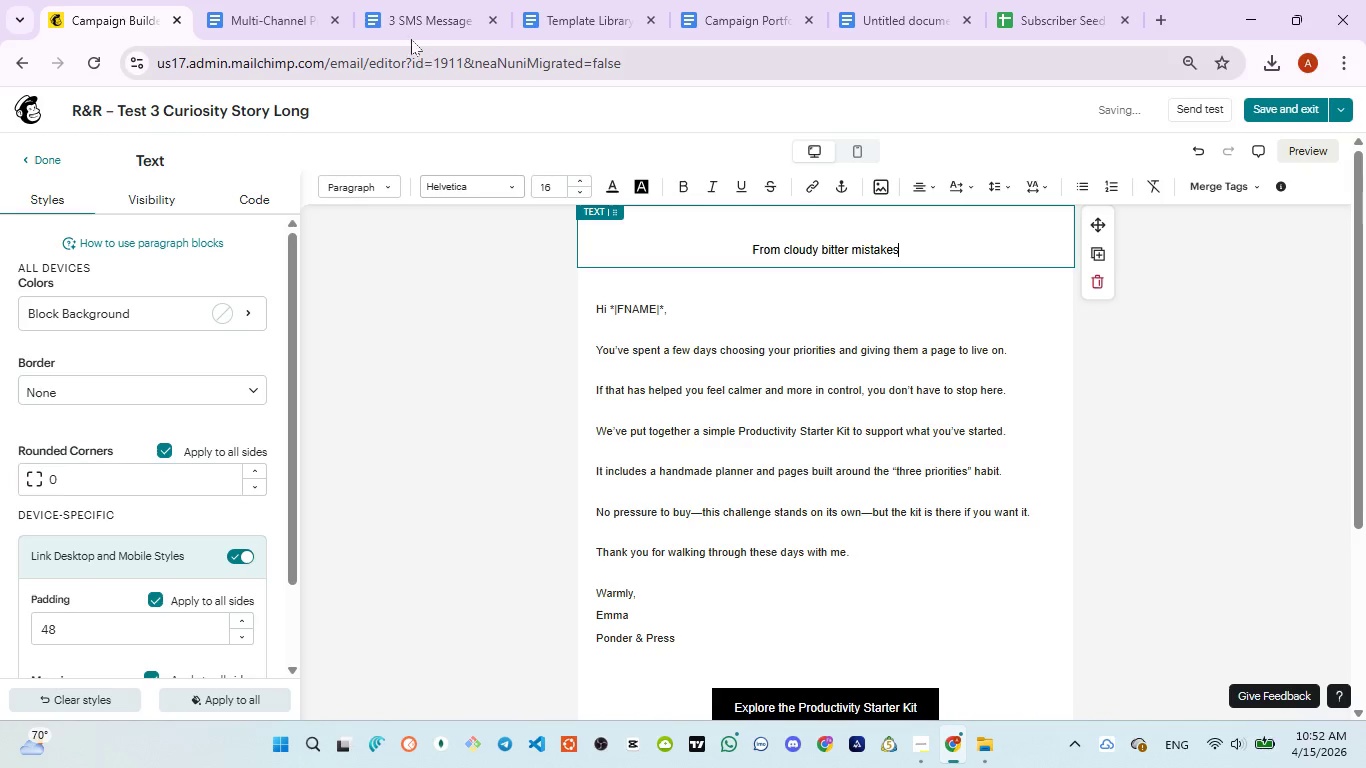 
left_click([404, 23])
 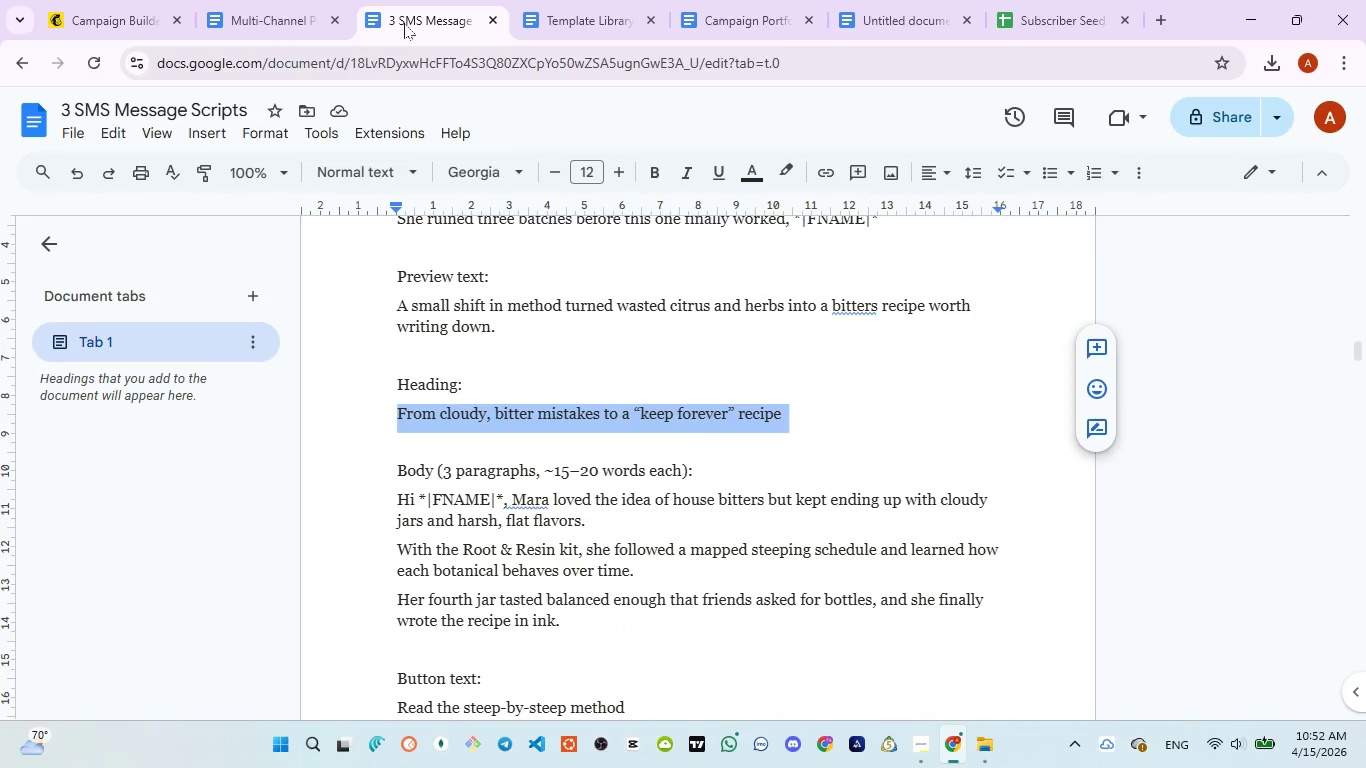 
wait(6.44)
 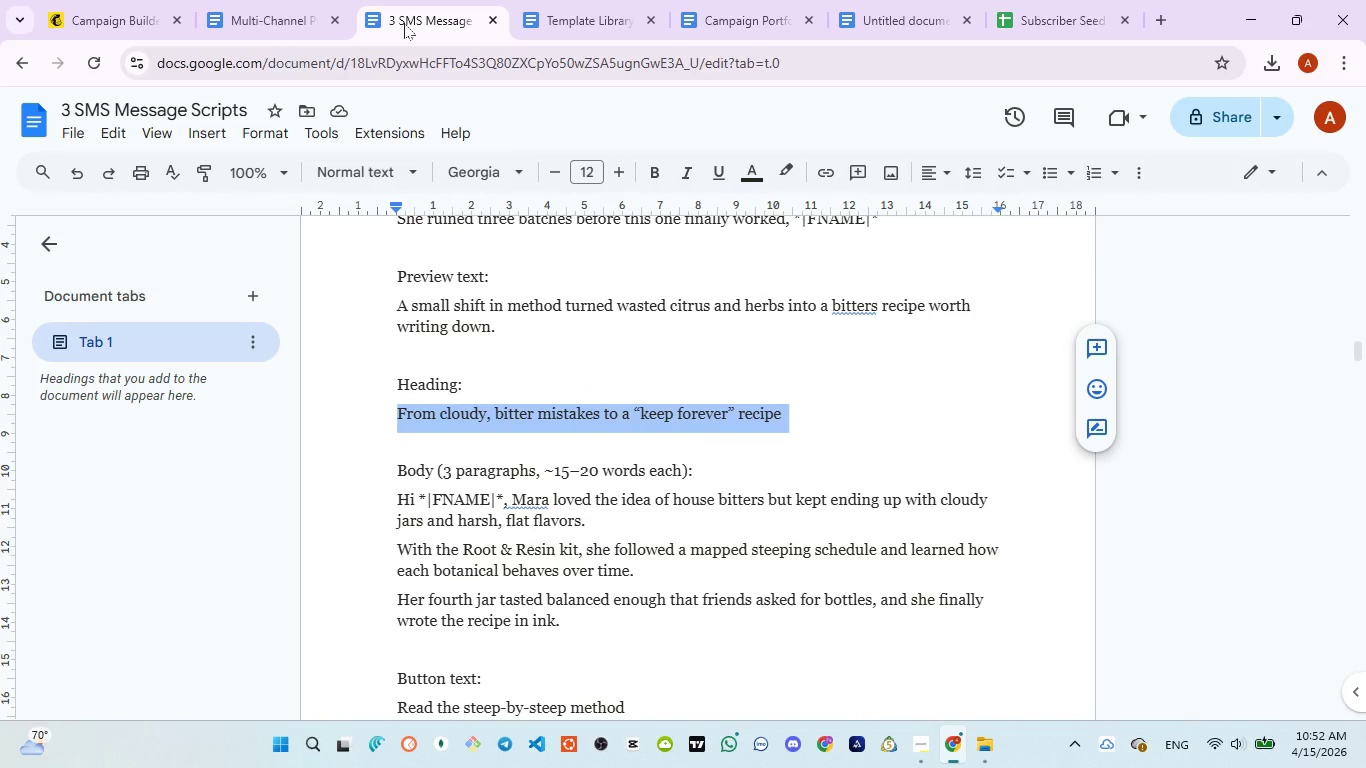 
left_click([93, 9])
 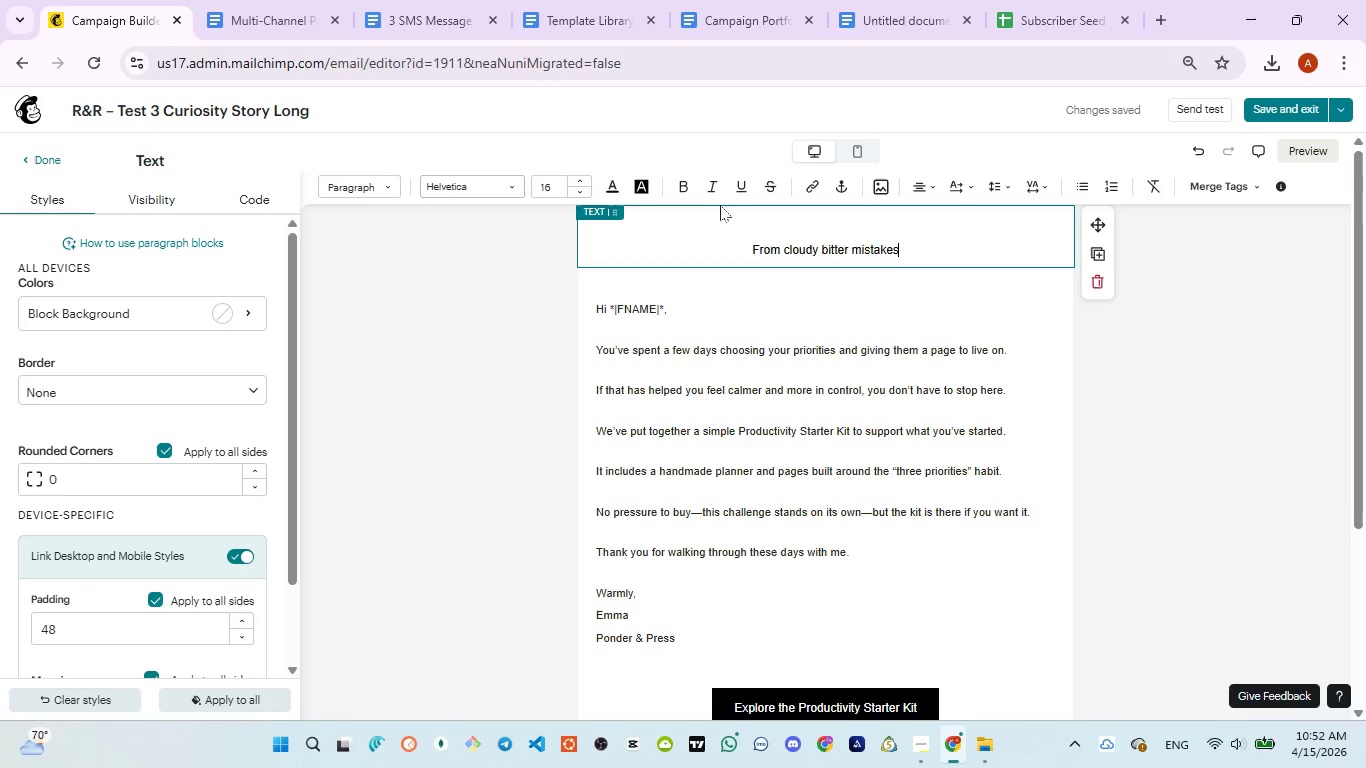 
type( to a k)
key(Backspace)
key(Backspace)
type("keep forever" recipe)
 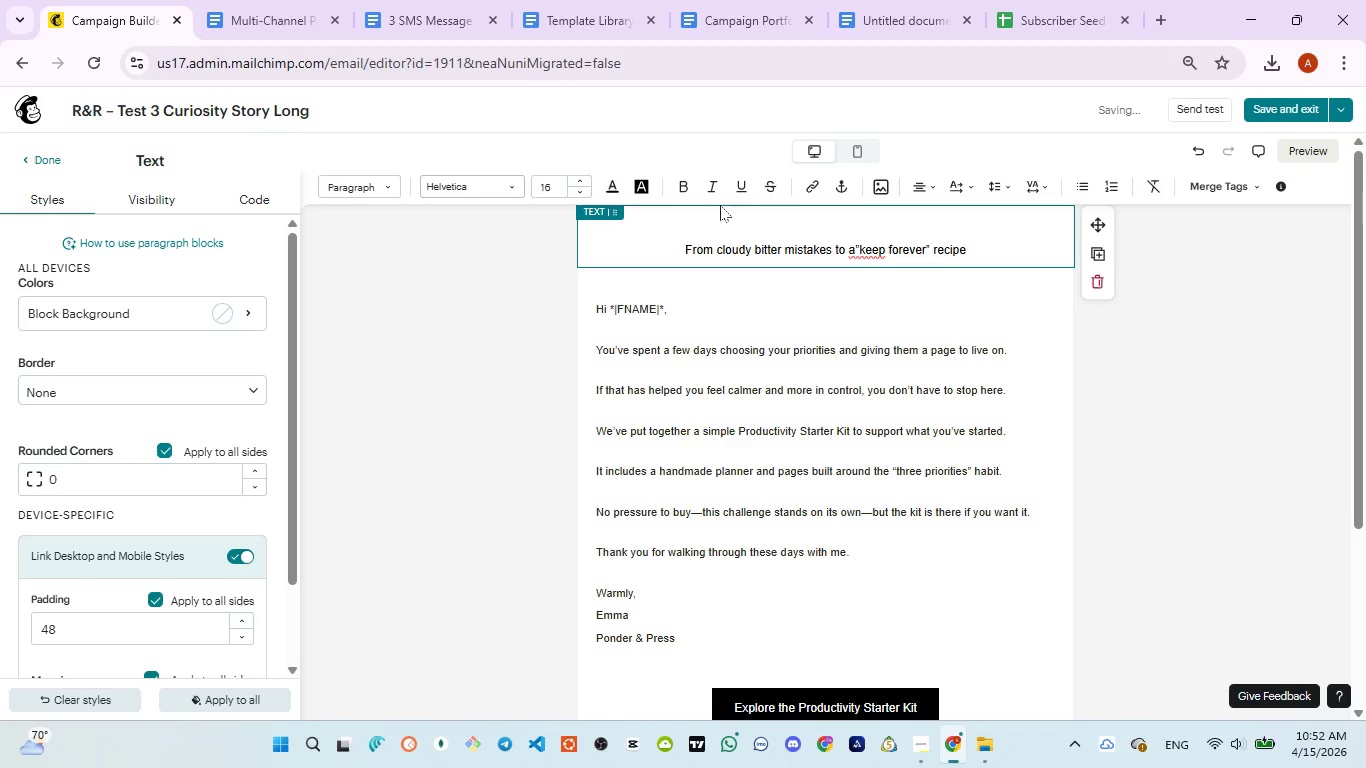 
left_click([856, 245])
 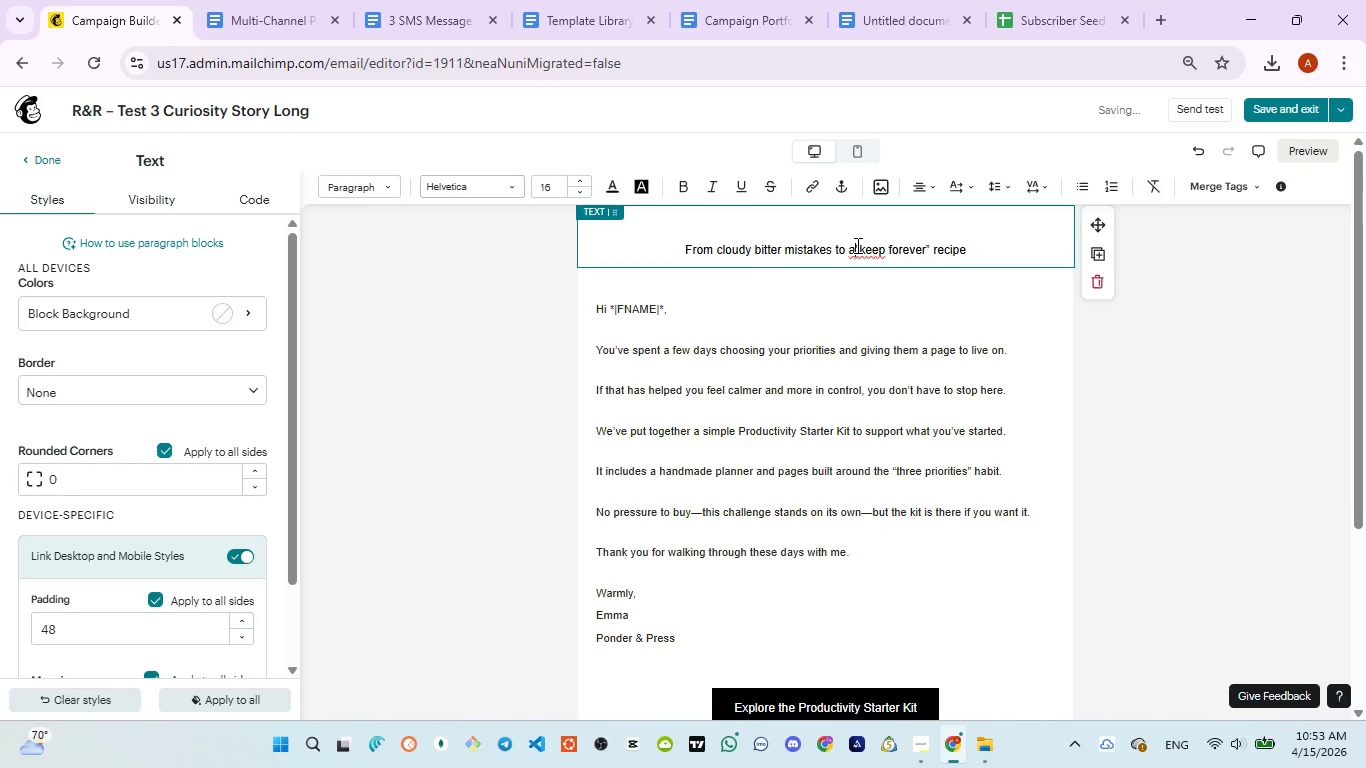 
key(Space)
 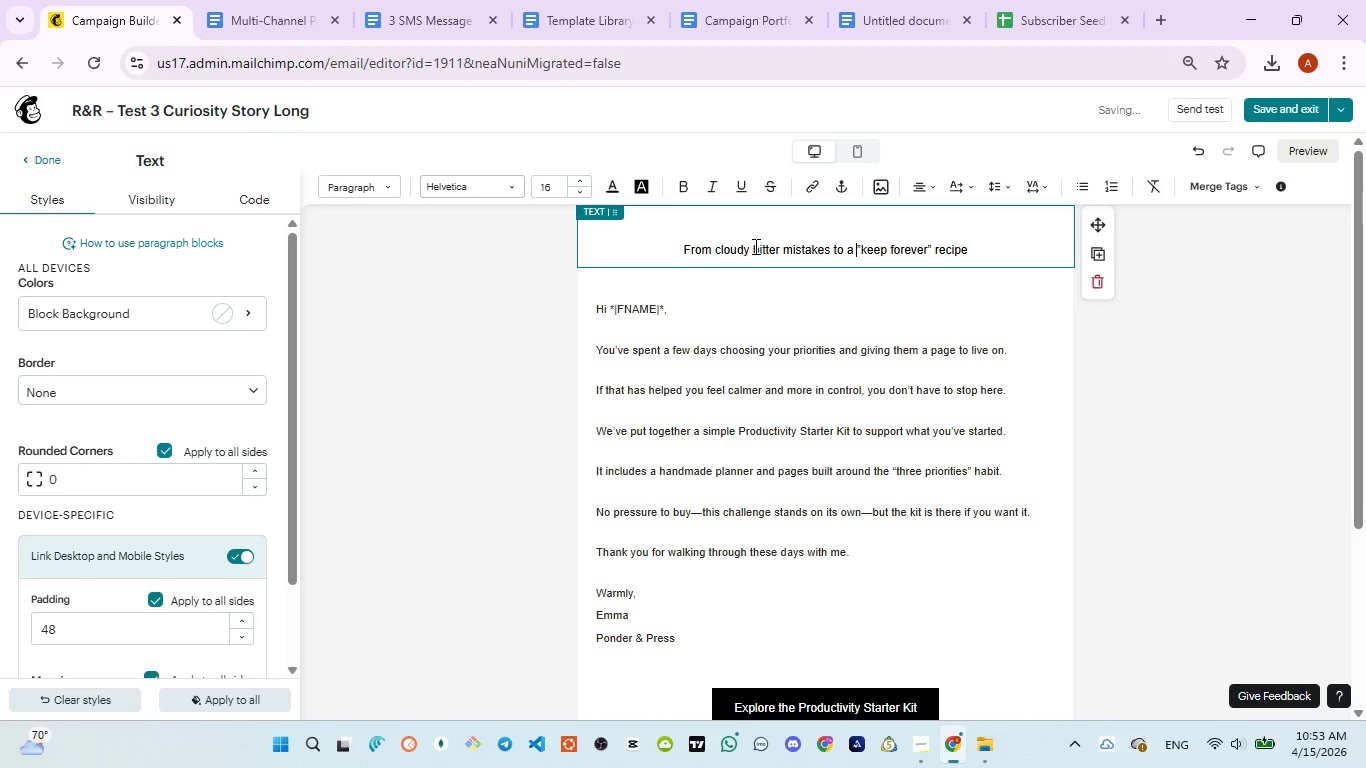 
left_click([746, 246])
 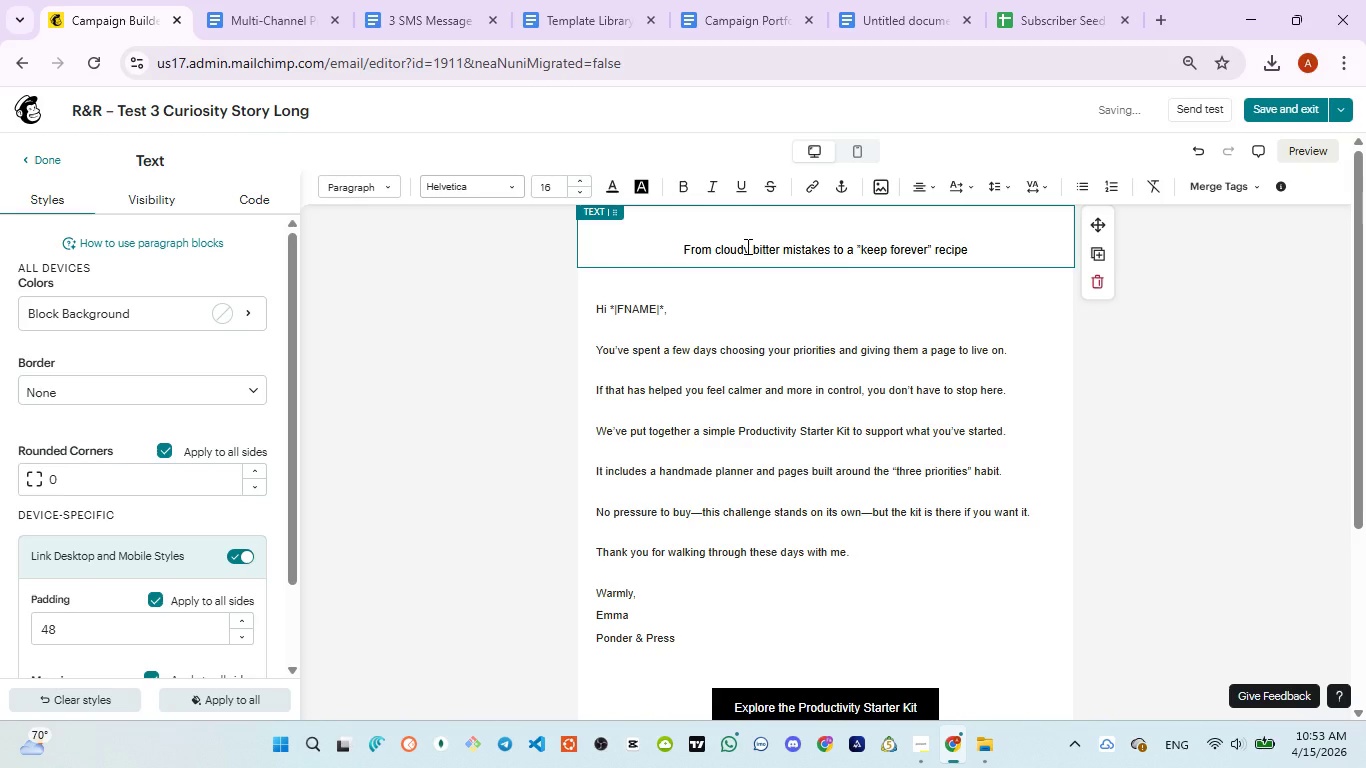 
key(ArrowRight)
 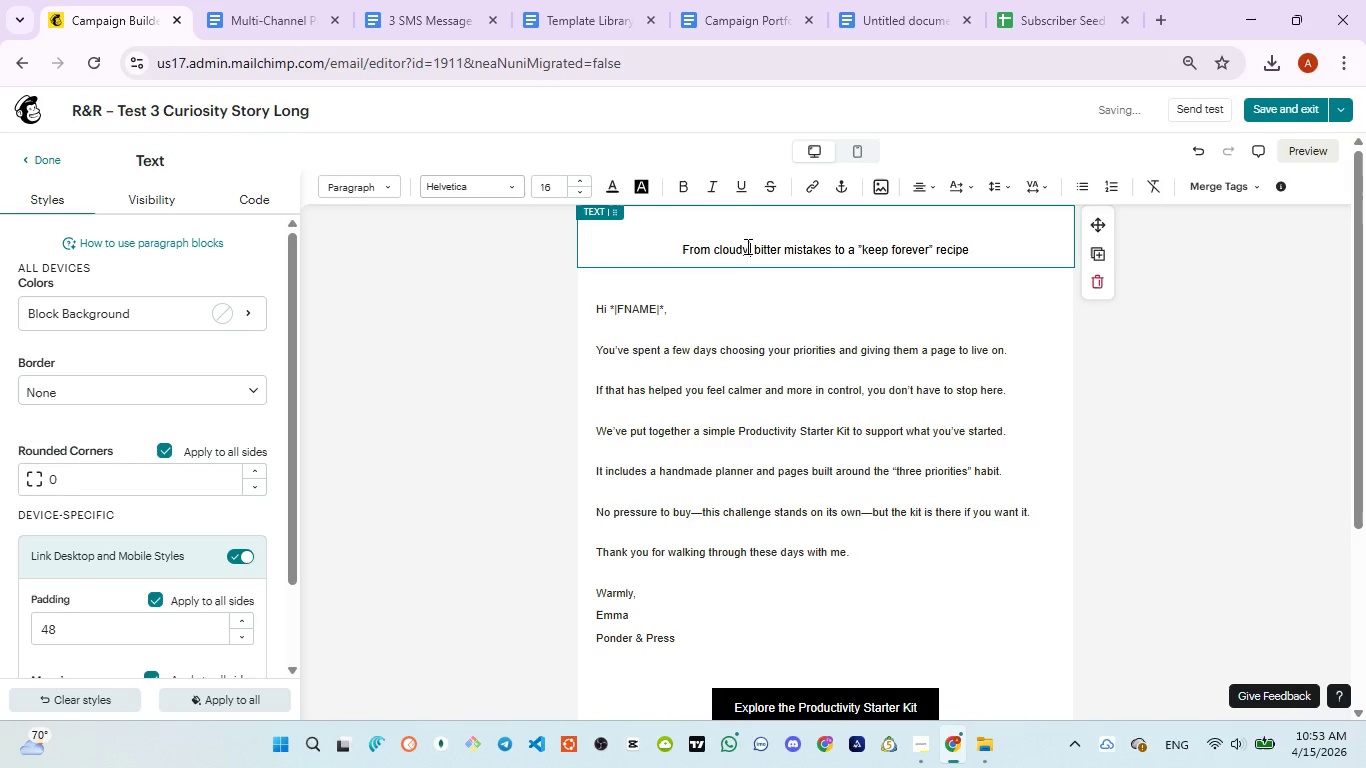 
key(Comma)
 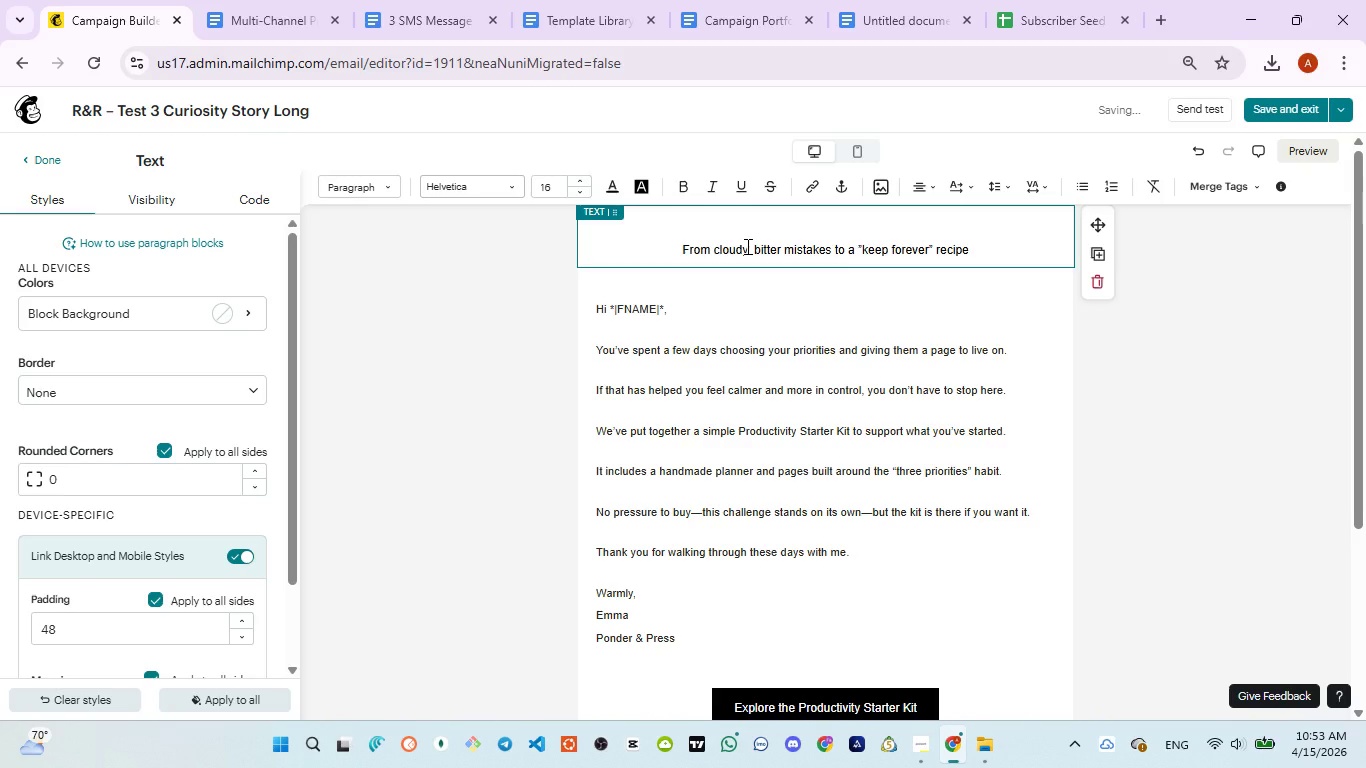 
key(Control+A)
 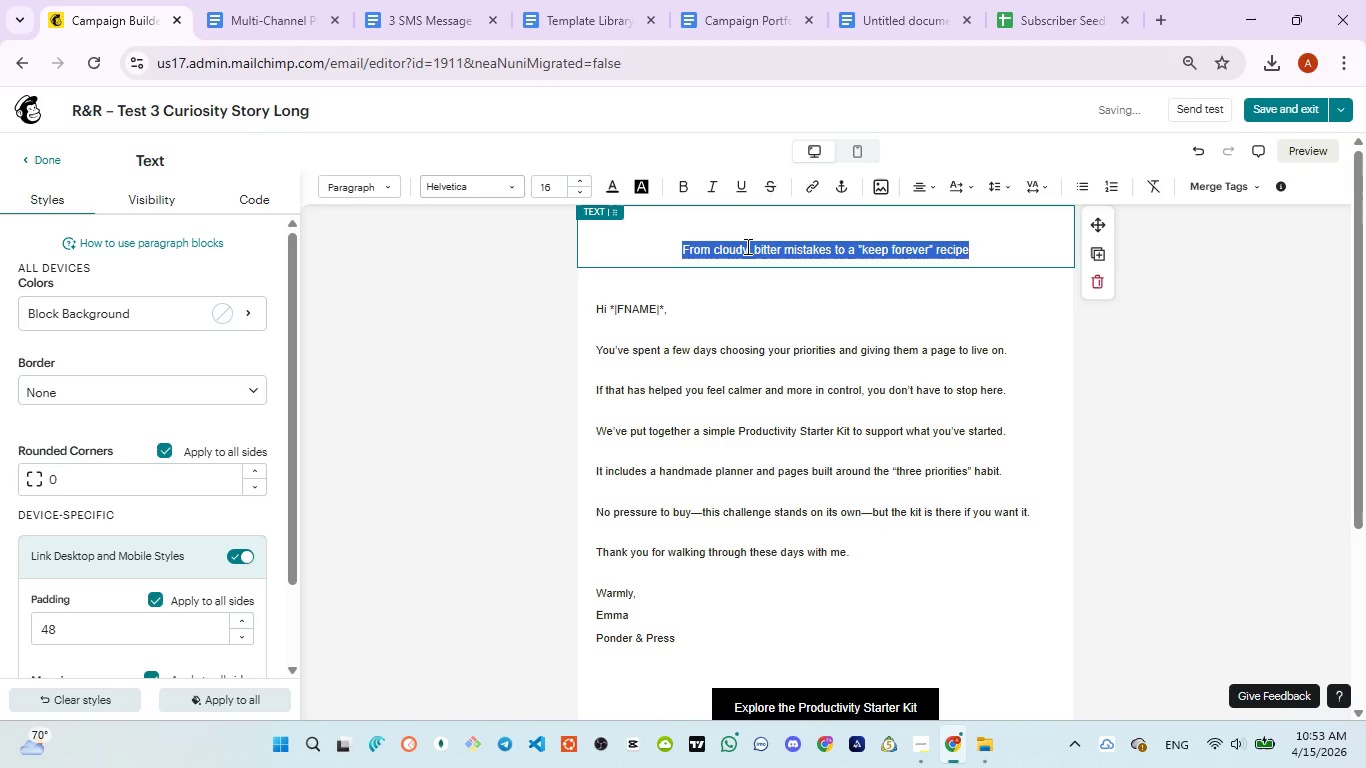 
key(Control+ControlLeft)
 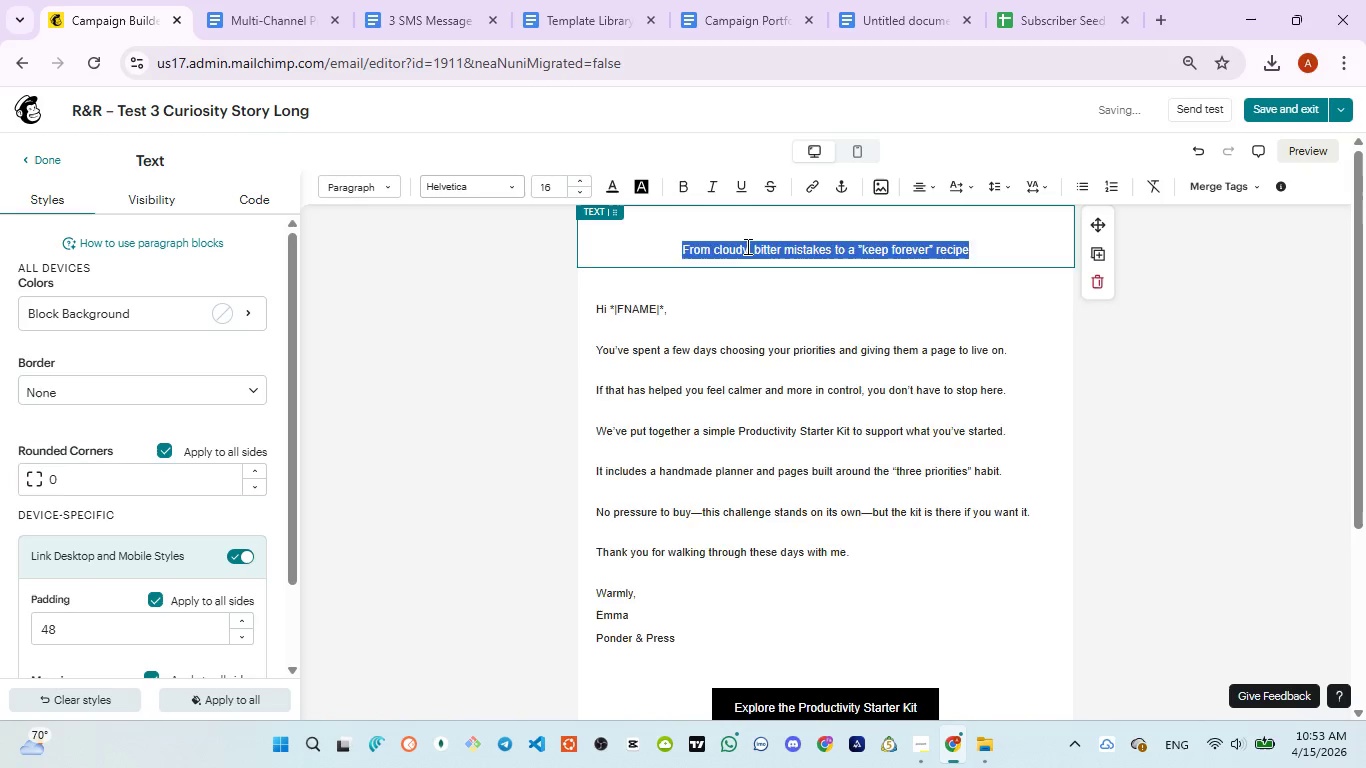 
key(Control+V)
 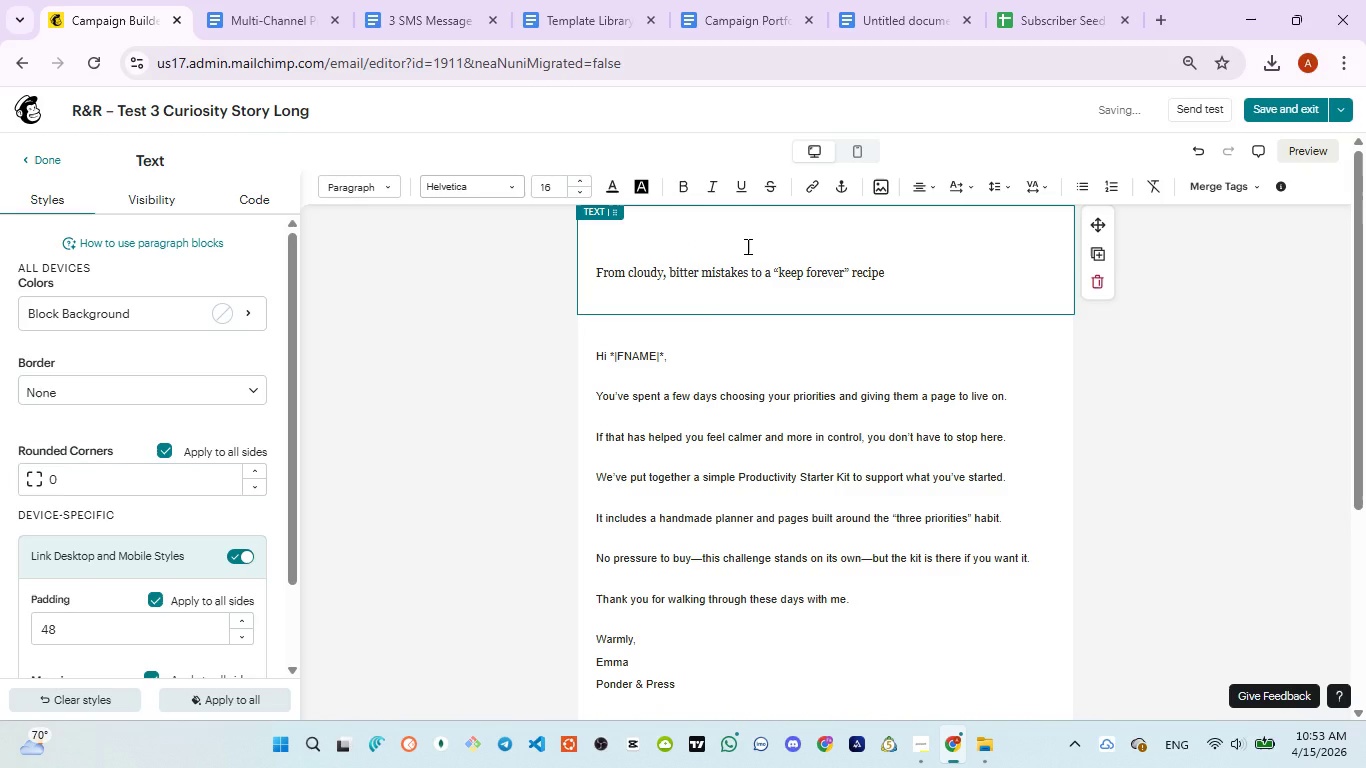 
key(Backspace)
 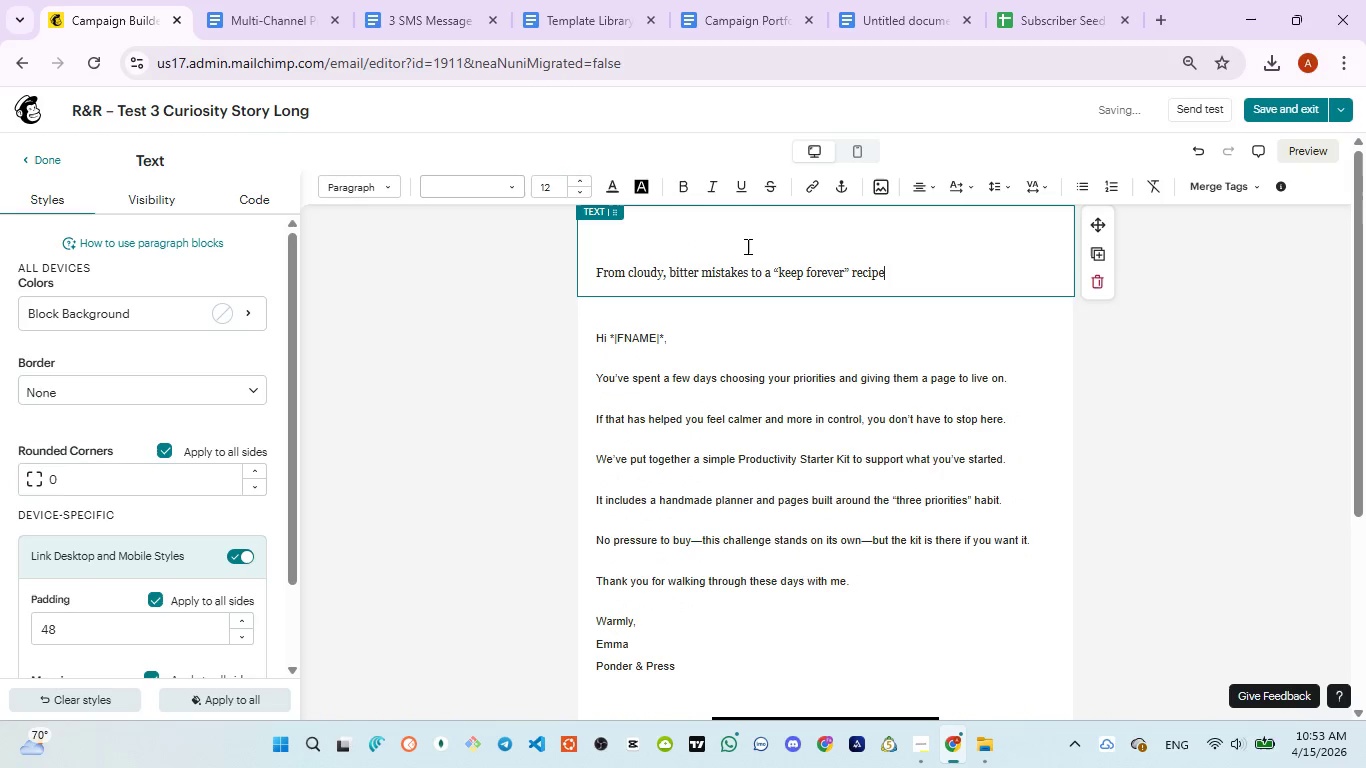 
key(Control+ControlLeft)
 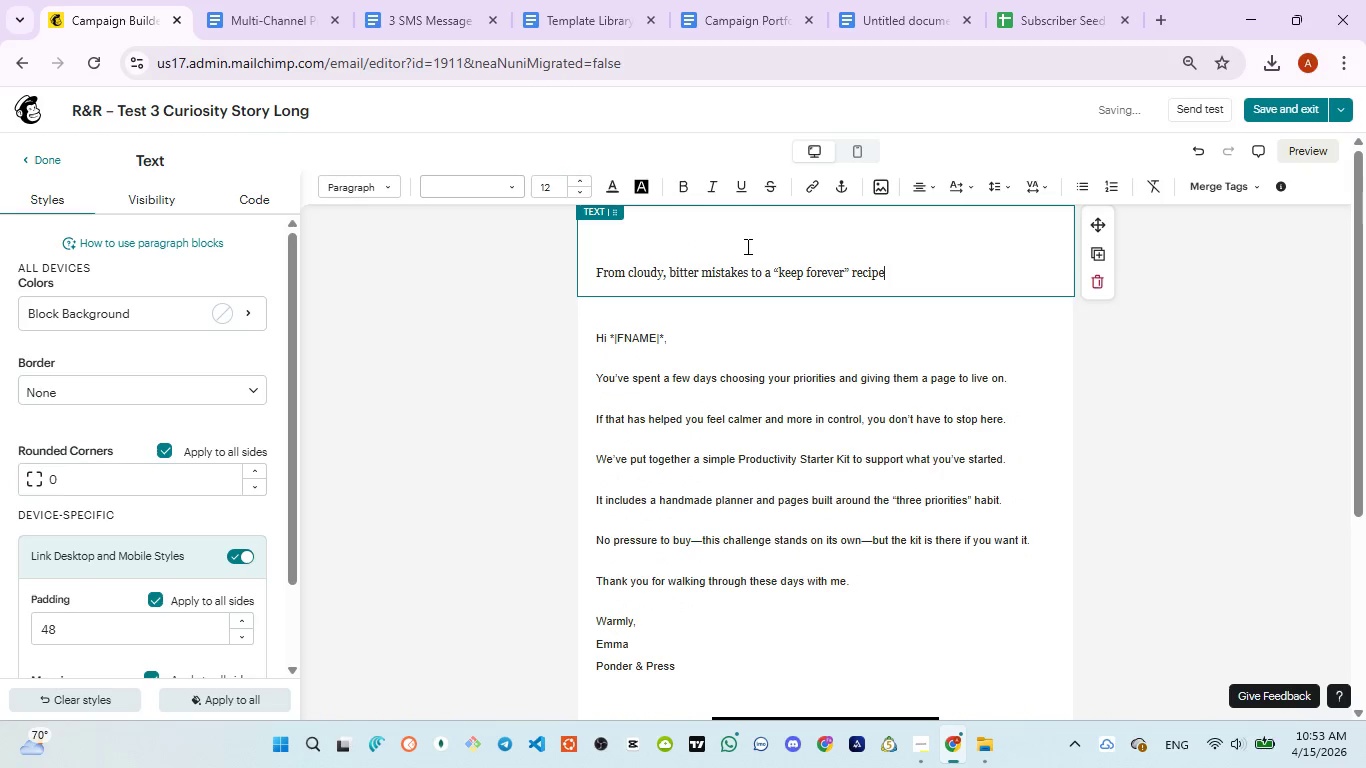 
key(Control+A)
 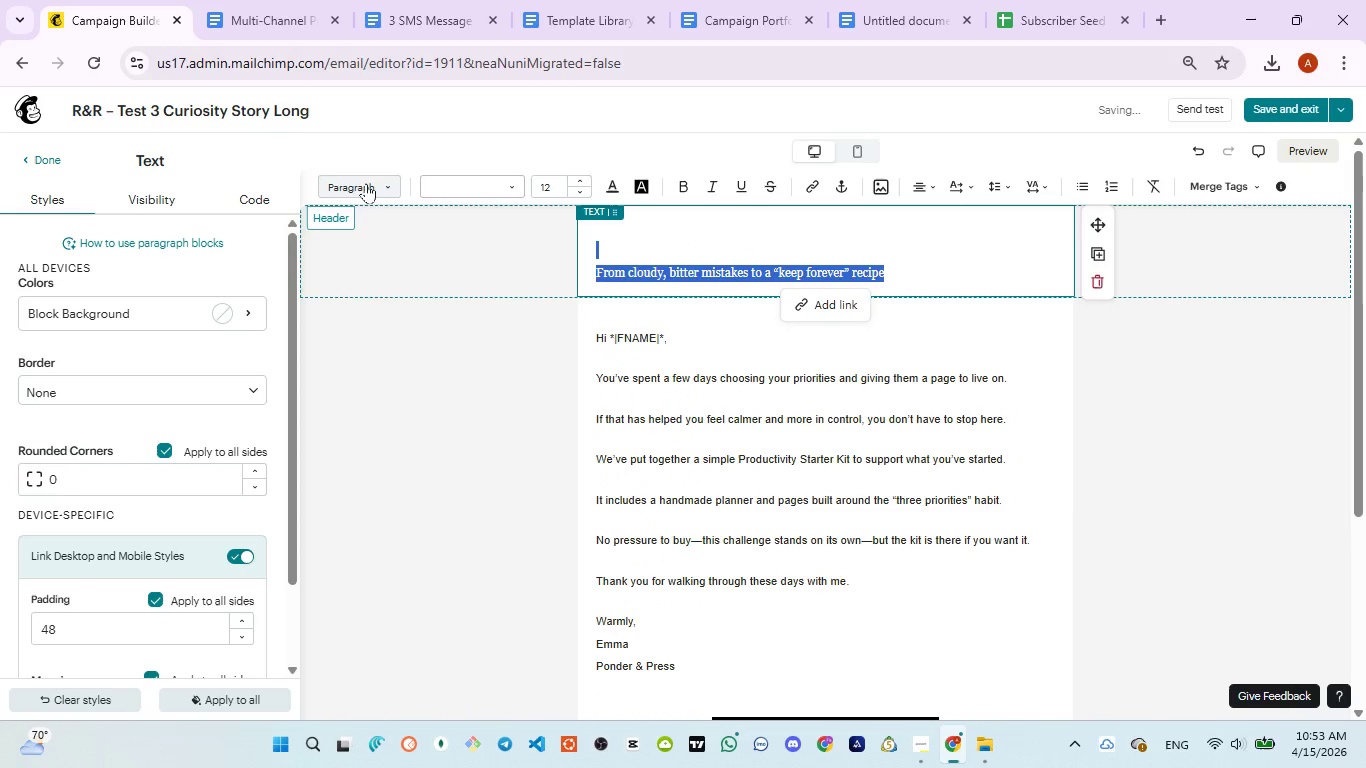 
left_click([364, 182])
 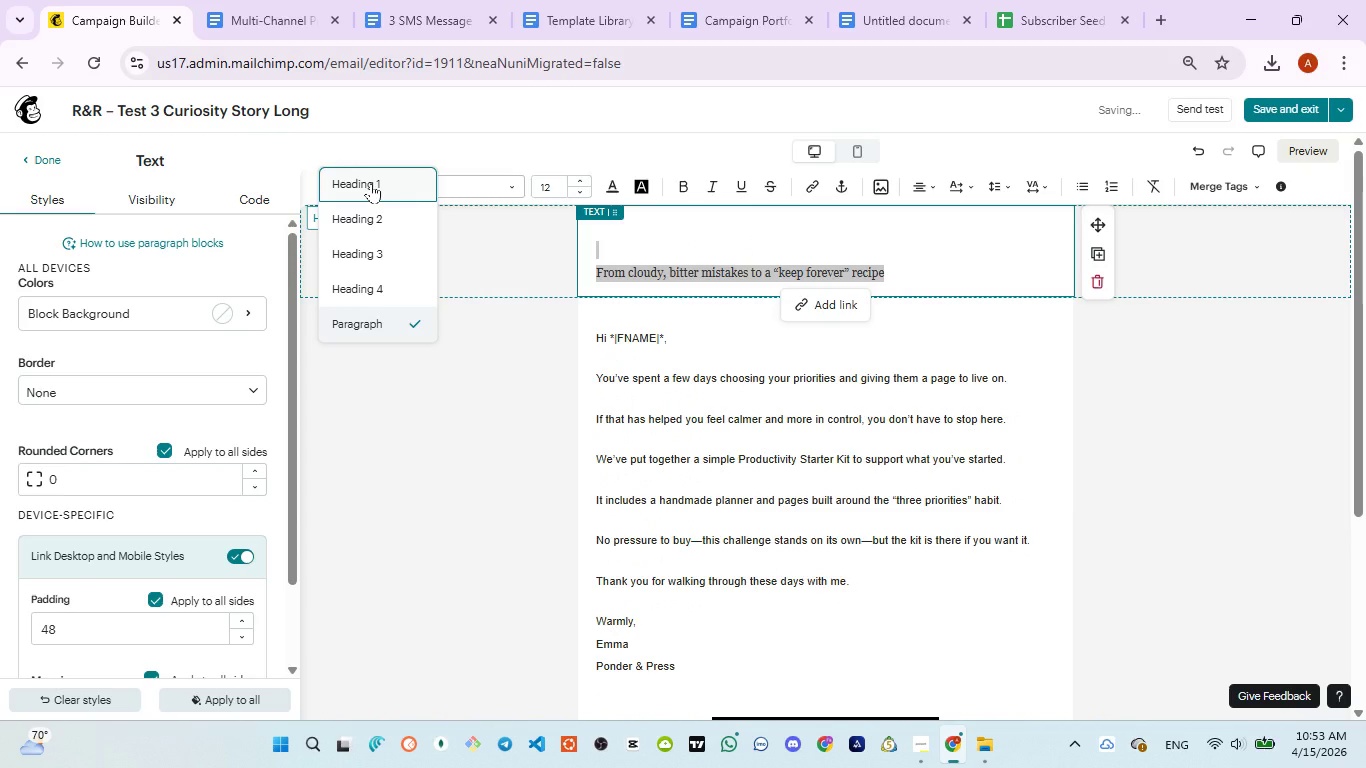 
left_click([371, 183])
 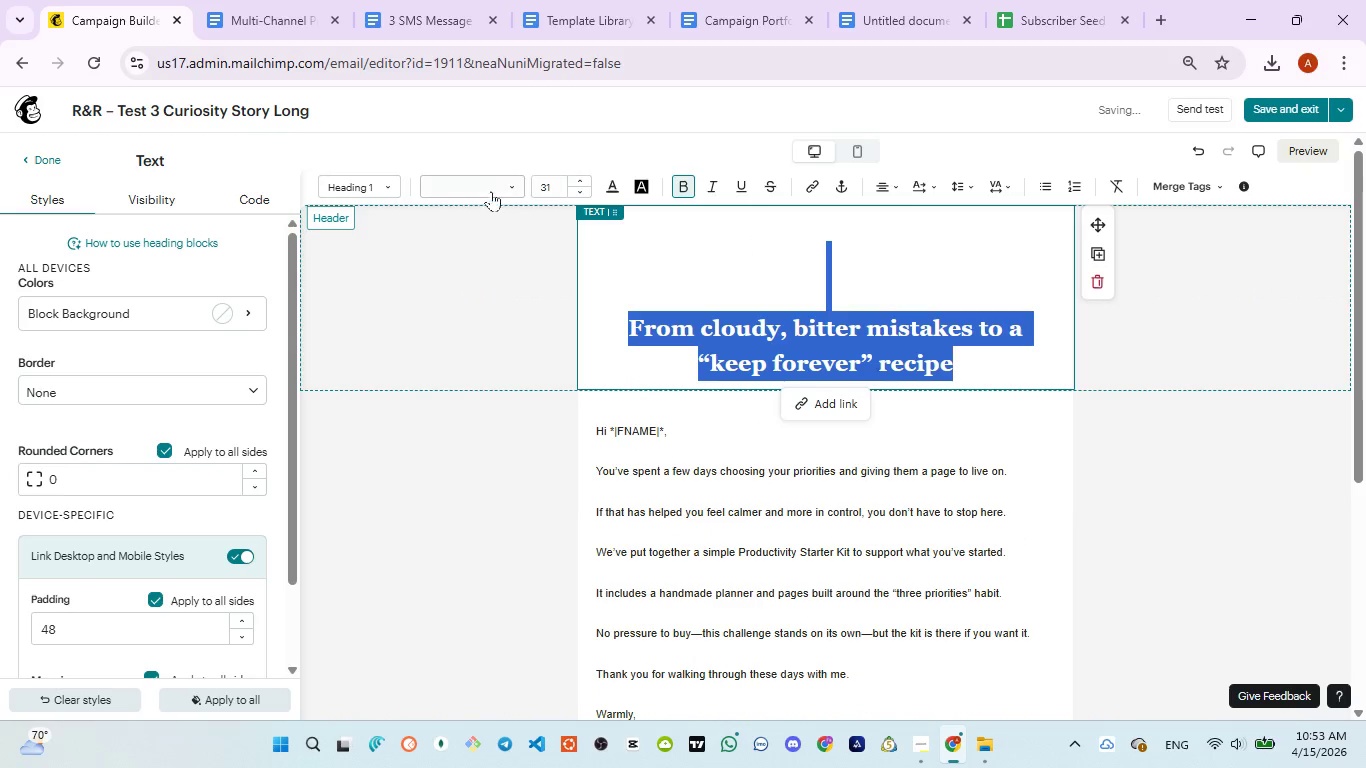 
left_click([492, 190])
 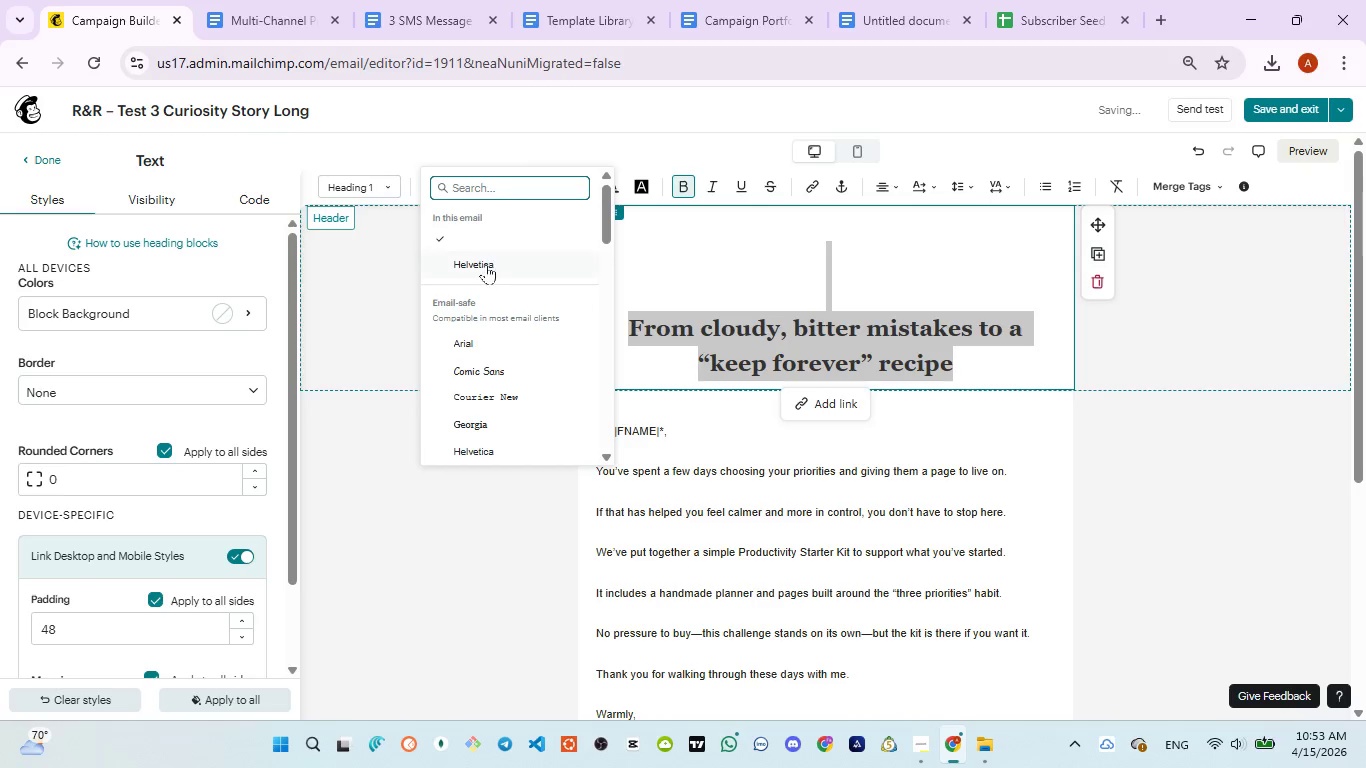 
left_click([486, 264])
 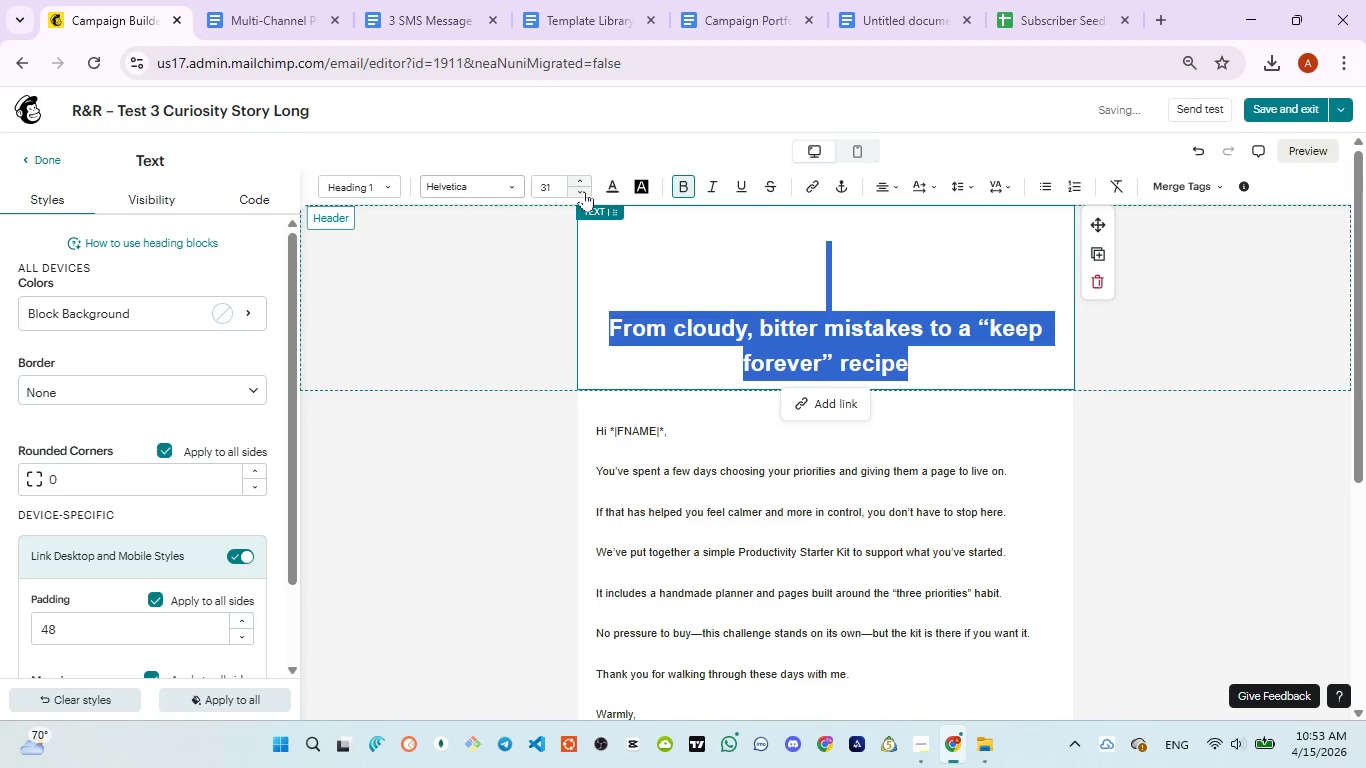 
left_click([584, 191])
 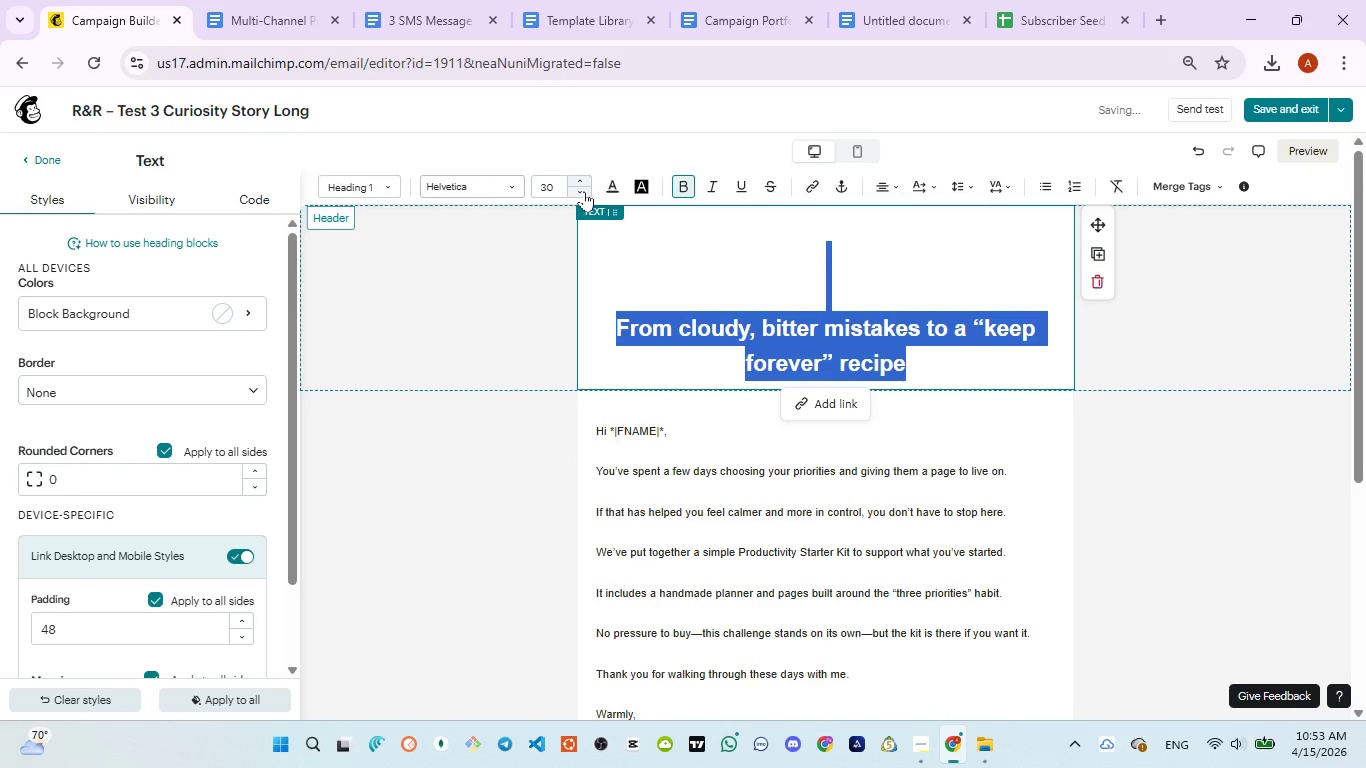 
left_click([584, 191])
 